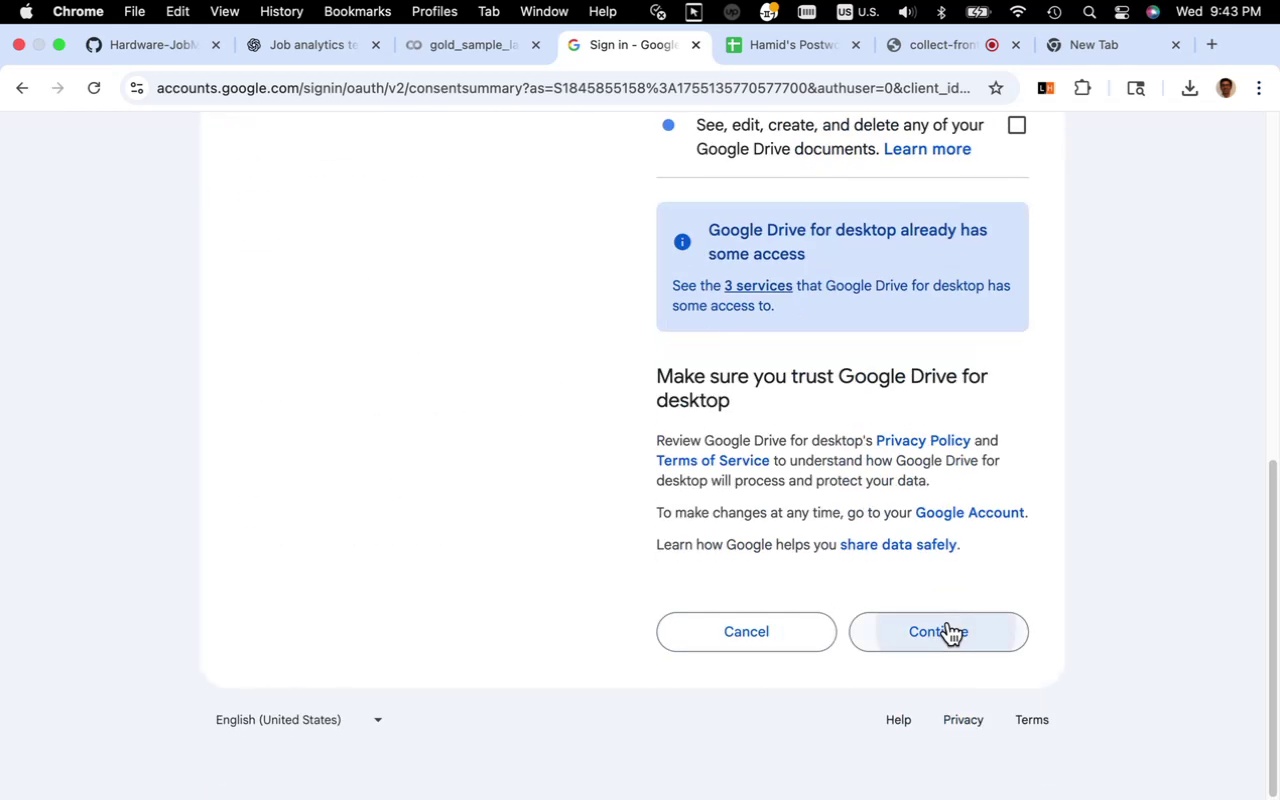 
left_click([948, 622])
 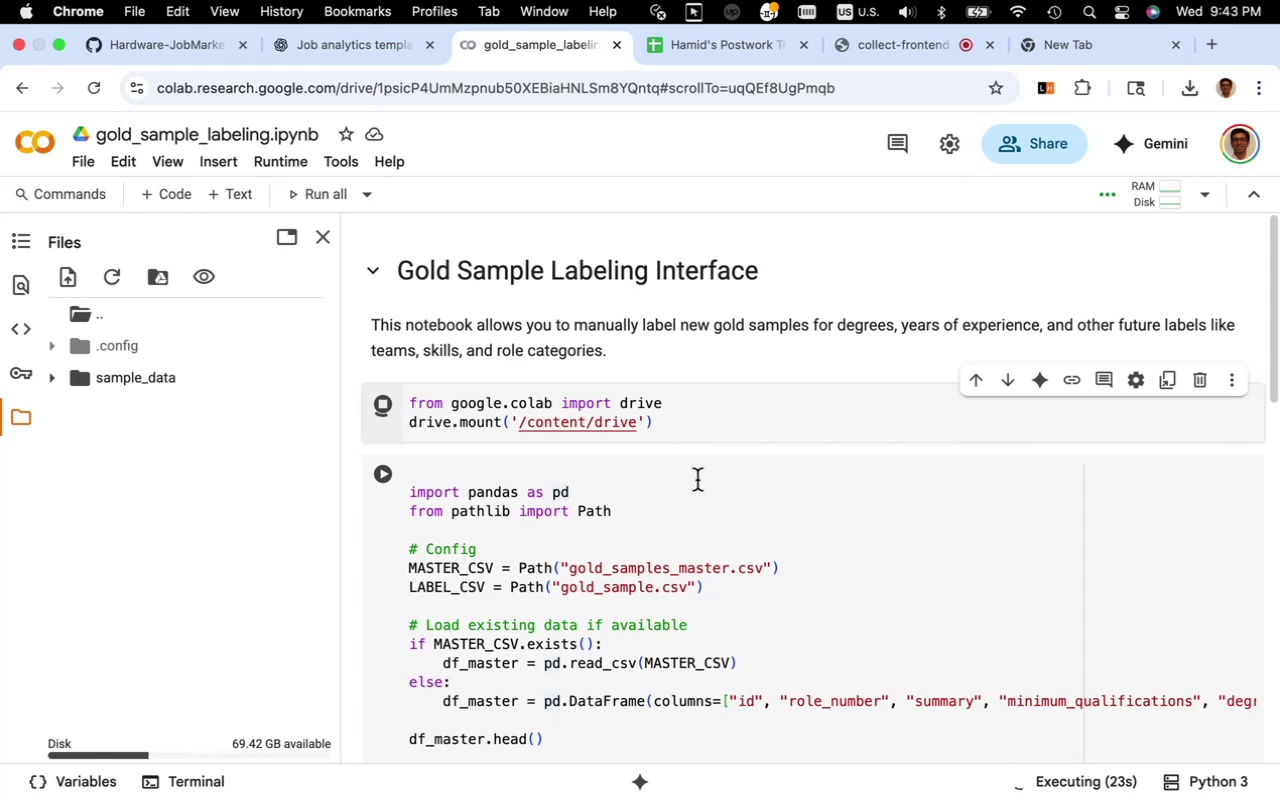 
wait(14.09)
 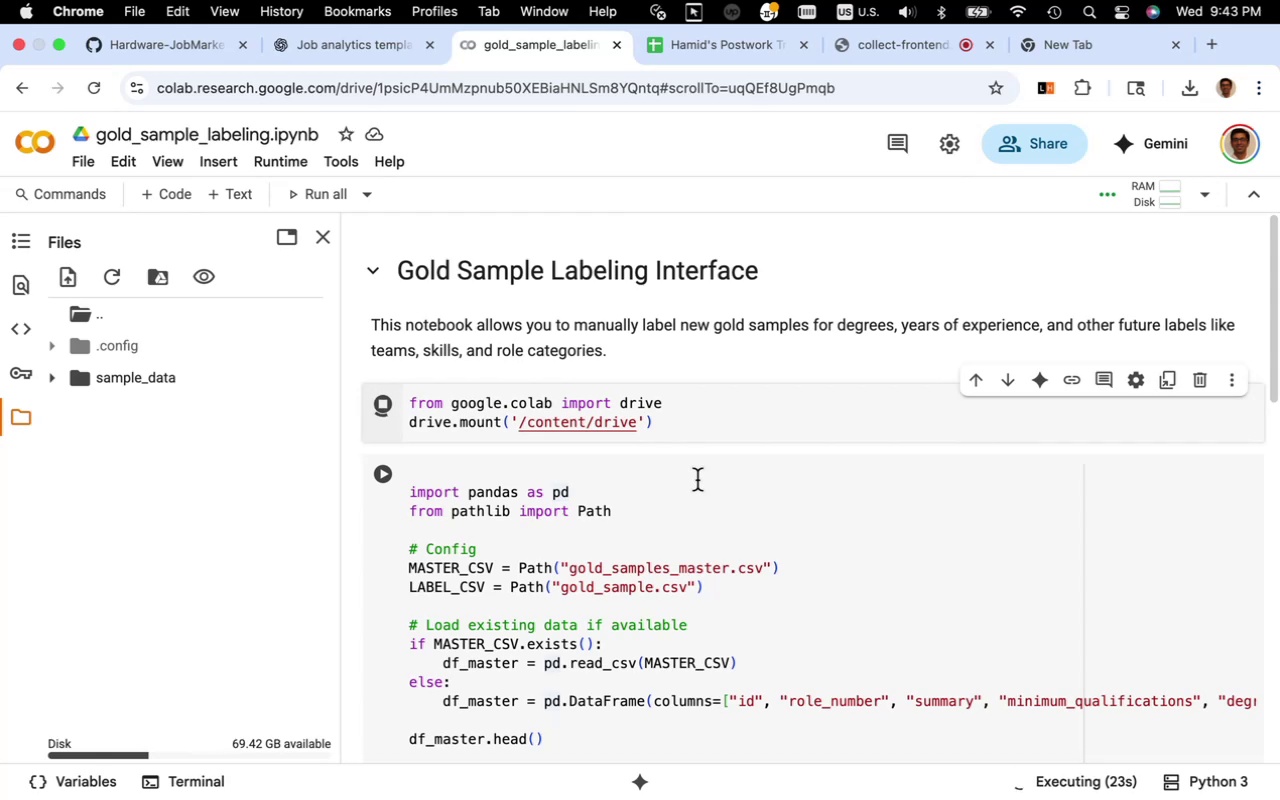 
scroll: coordinate [801, 389], scroll_direction: up, amount: 284.0
 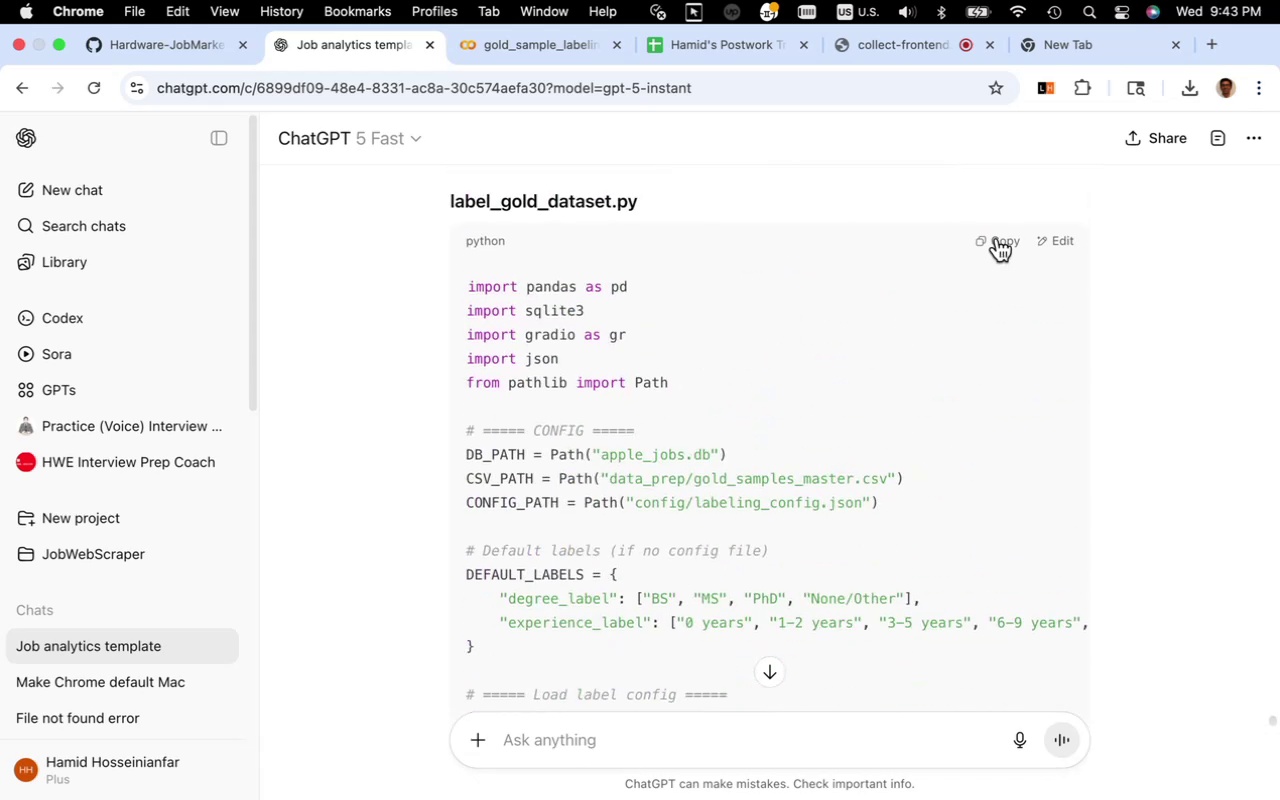 
left_click([997, 238])
 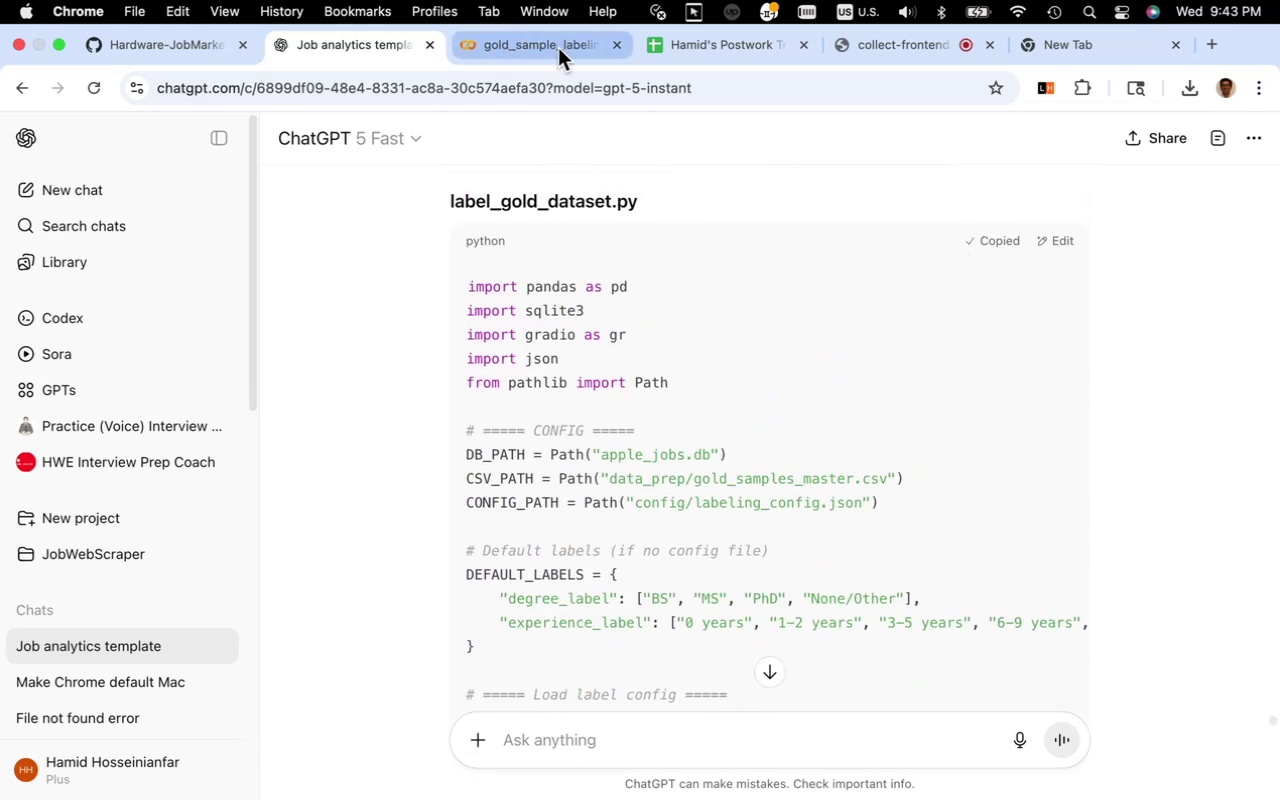 
left_click([558, 48])
 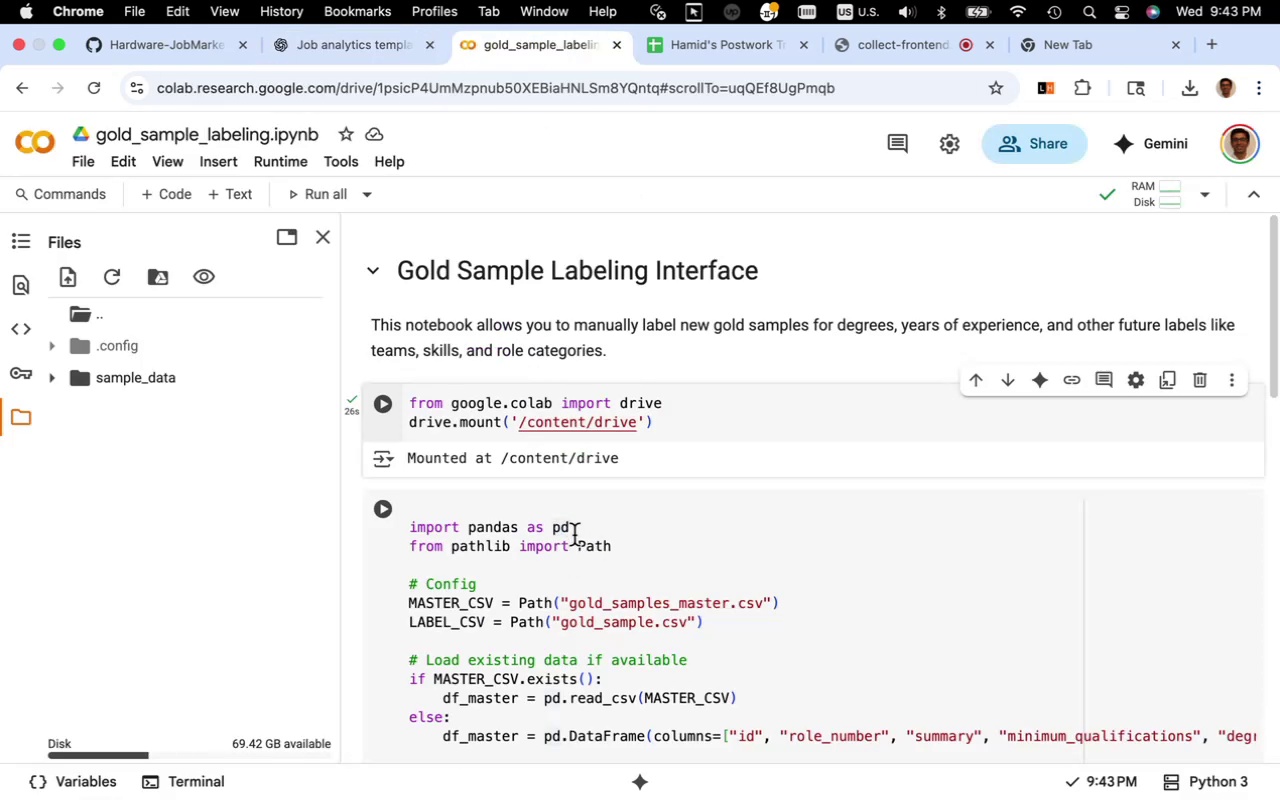 
scroll: coordinate [574, 535], scroll_direction: down, amount: 27.0
 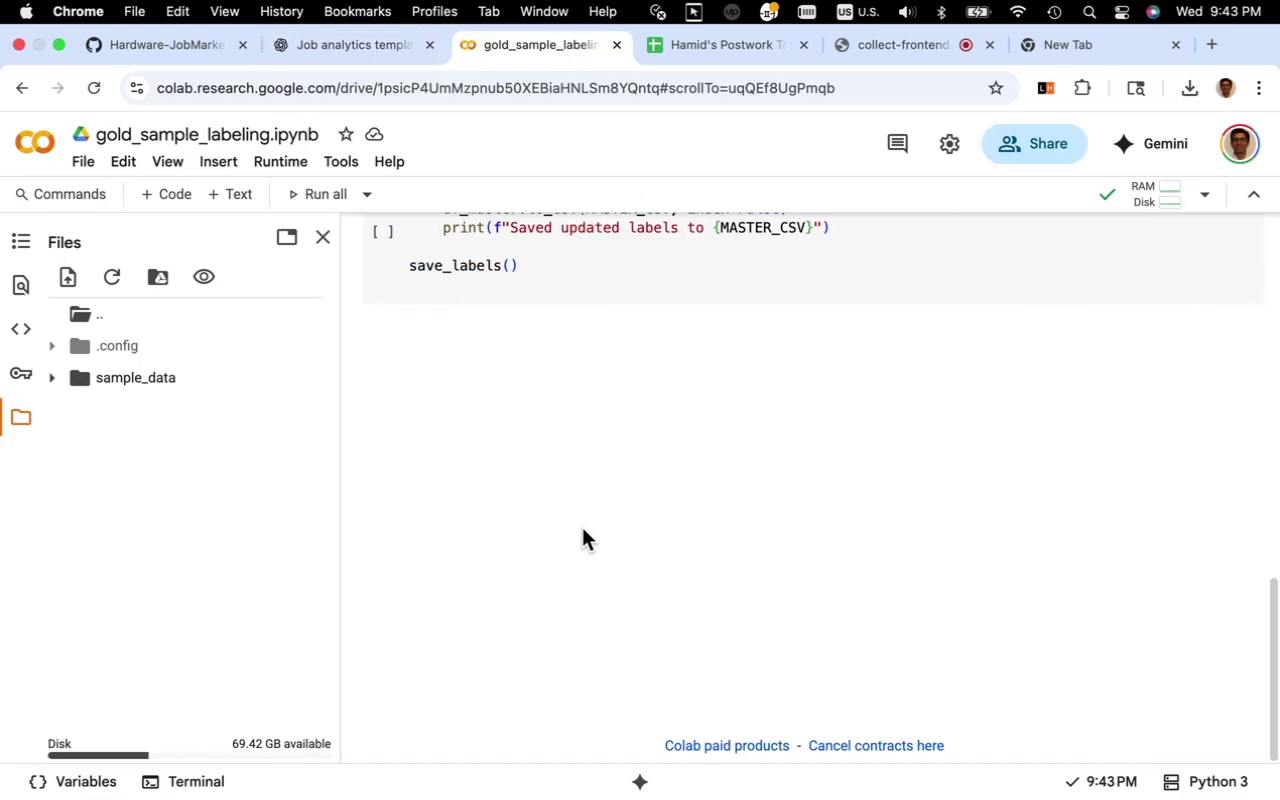 
scroll: coordinate [582, 527], scroll_direction: up, amount: 5.0
 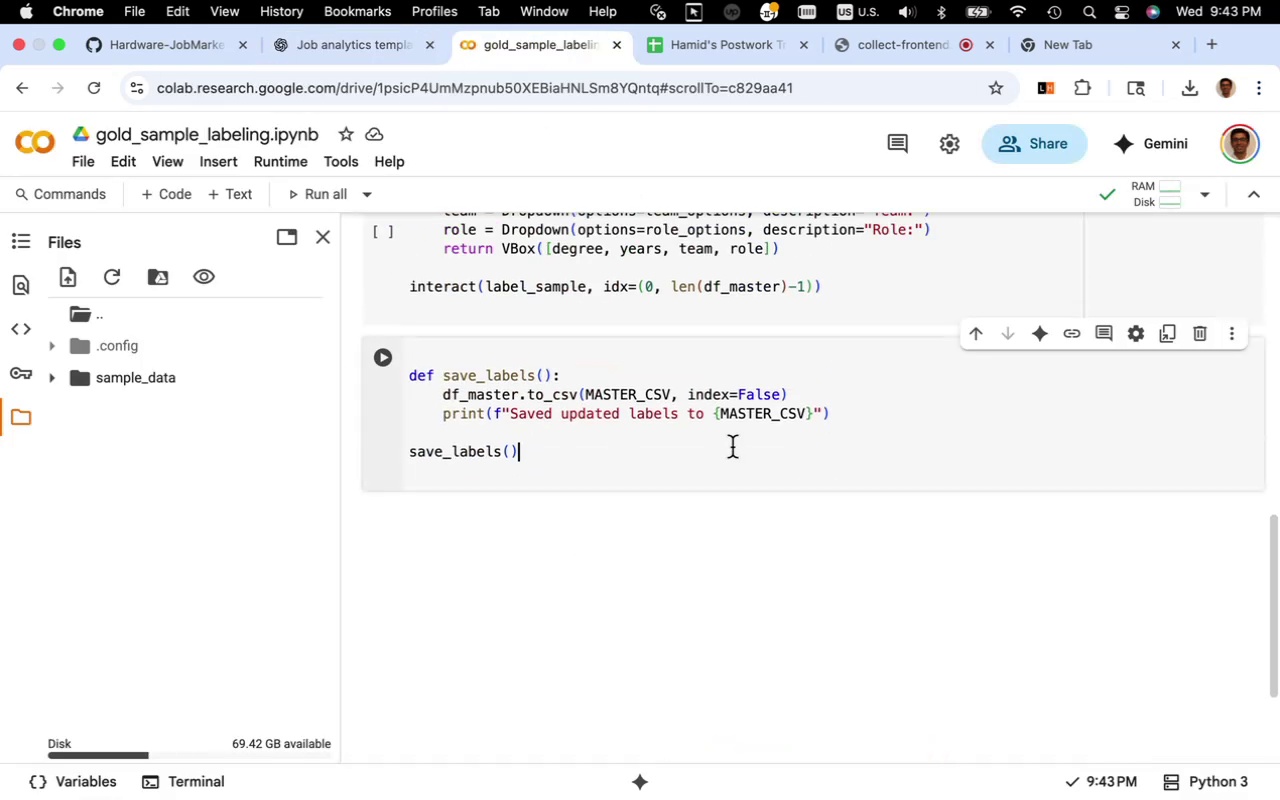 
left_click([732, 447])
 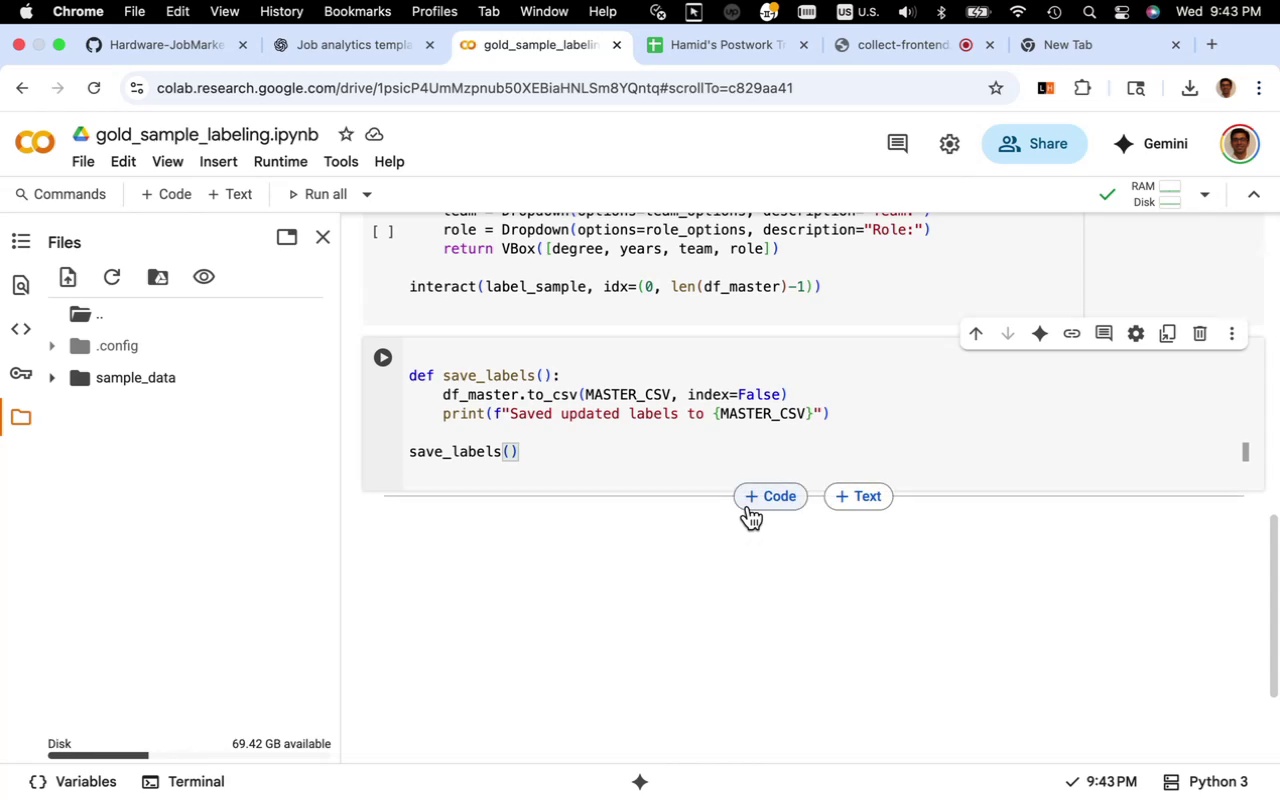 
left_click([748, 506])
 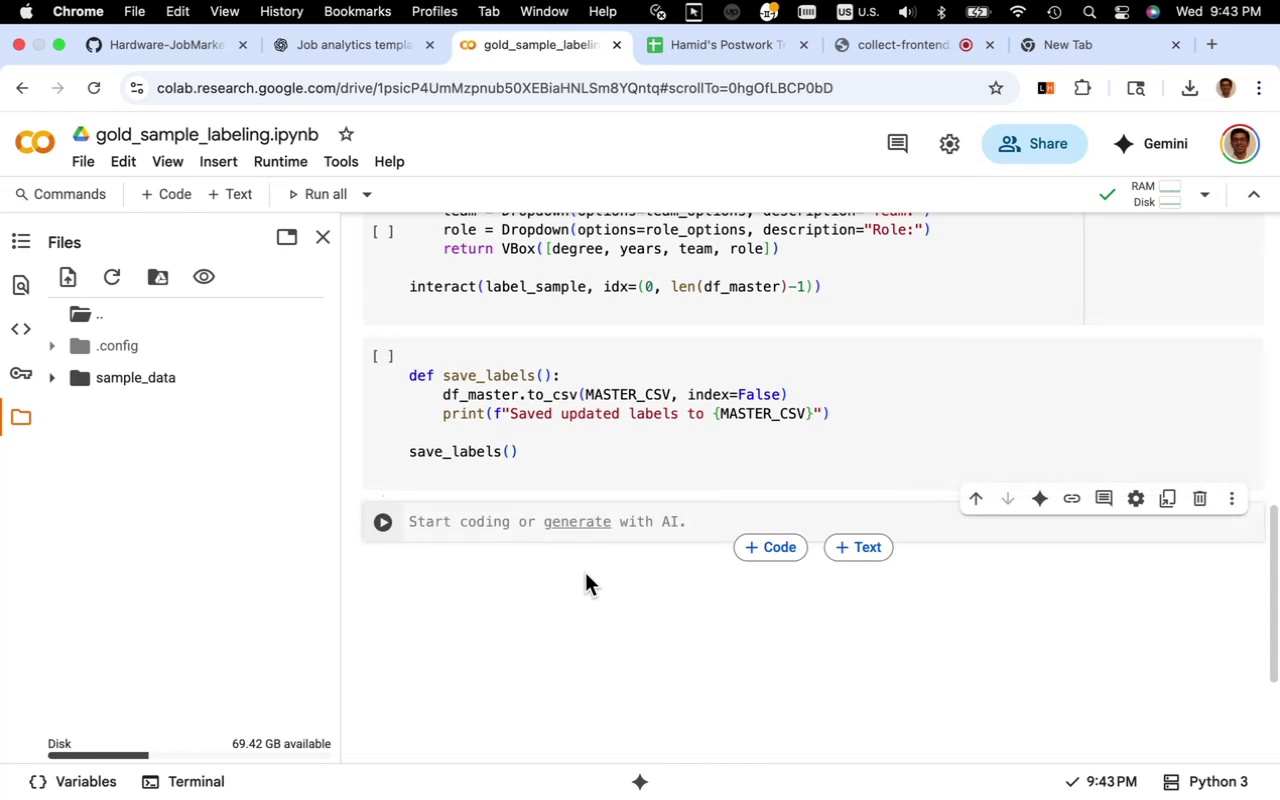 
key(Meta+V)
 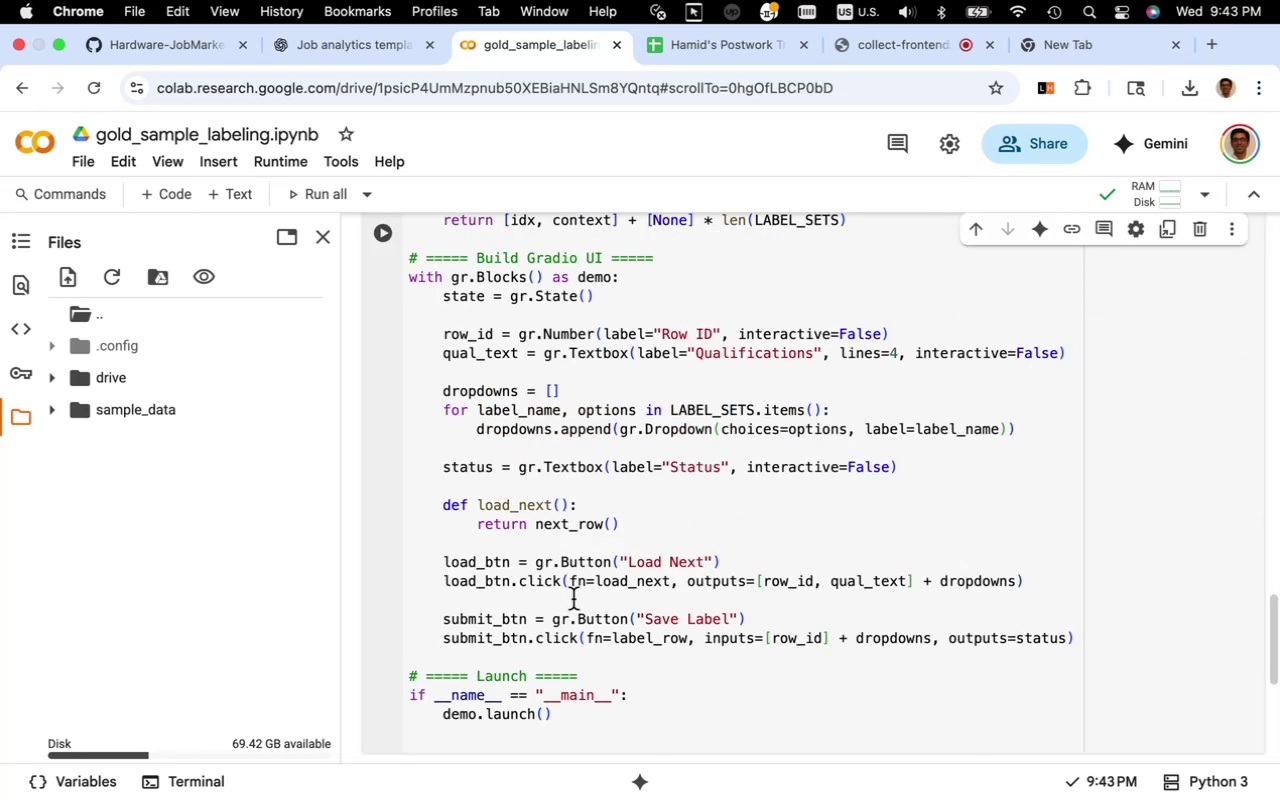 
scroll: coordinate [573, 599], scroll_direction: up, amount: 39.0
 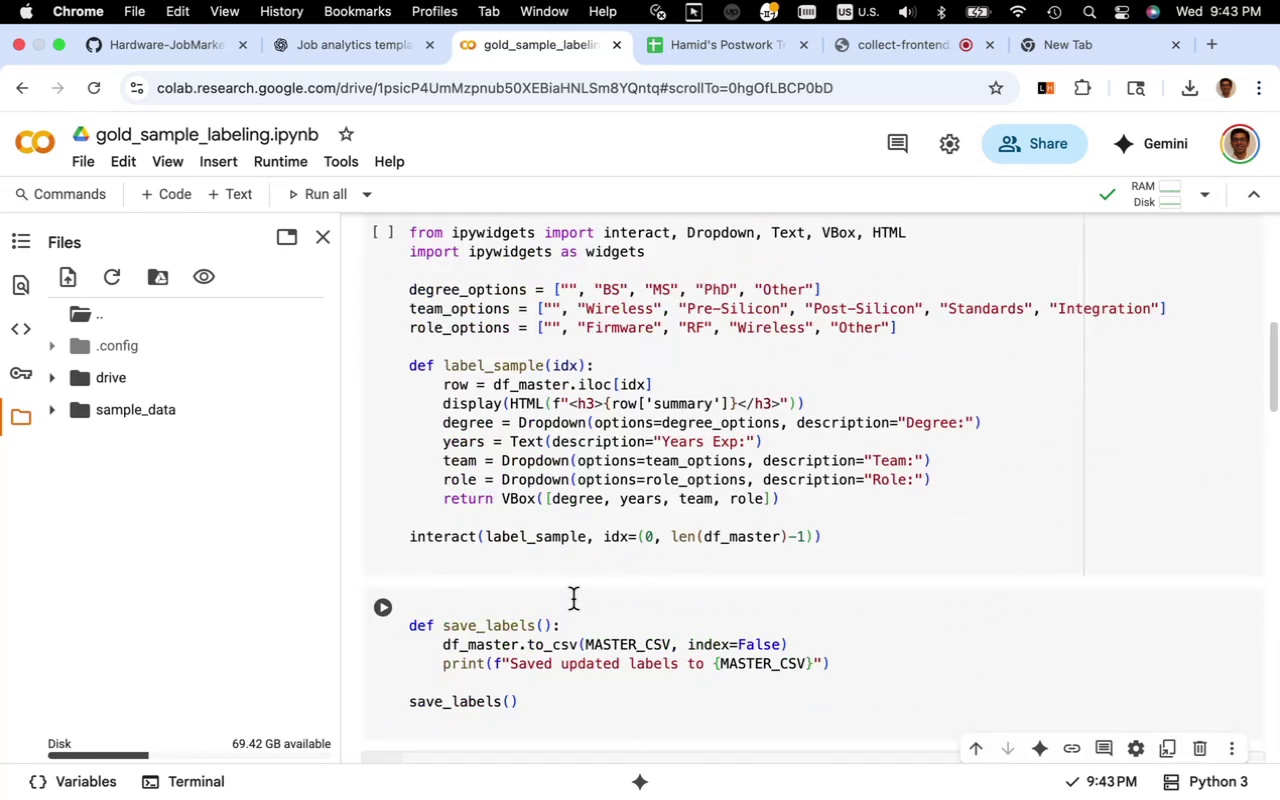 
scroll: coordinate [576, 596], scroll_direction: down, amount: 8.0
 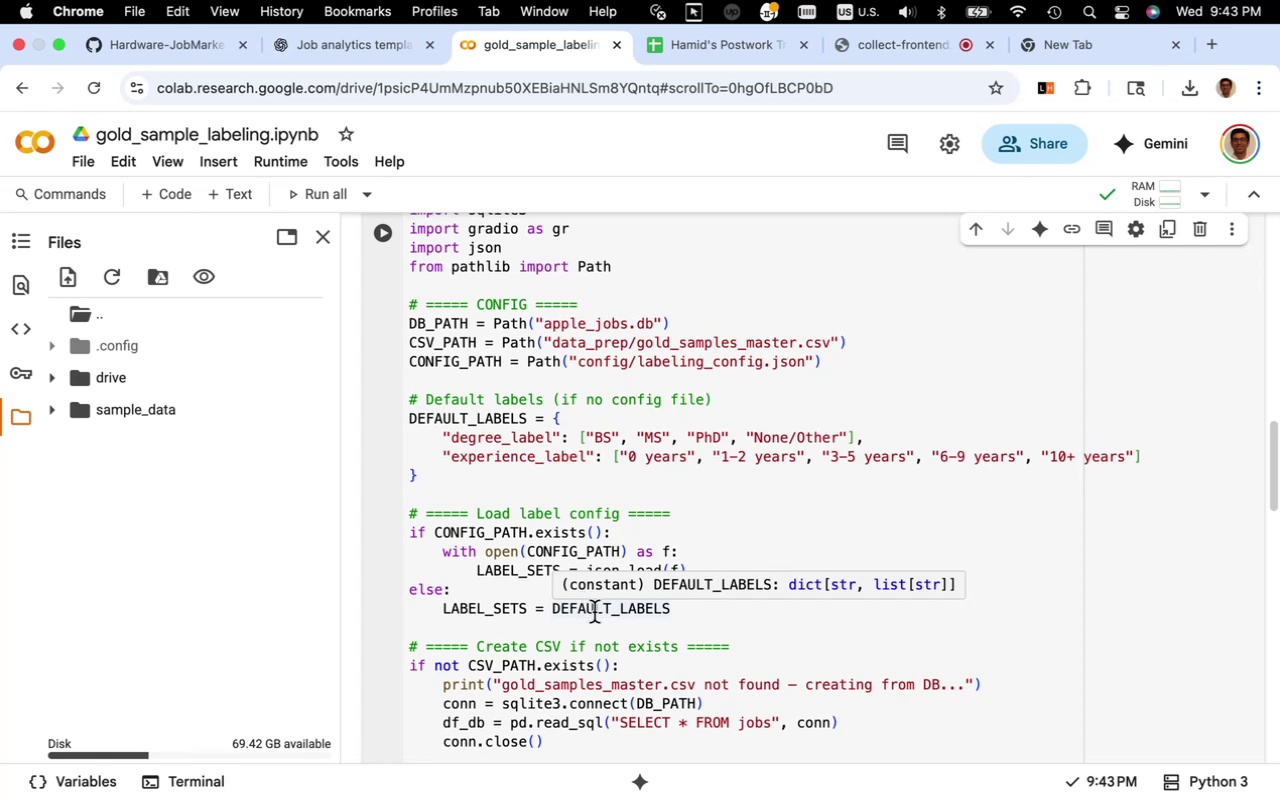 
wait(8.6)
 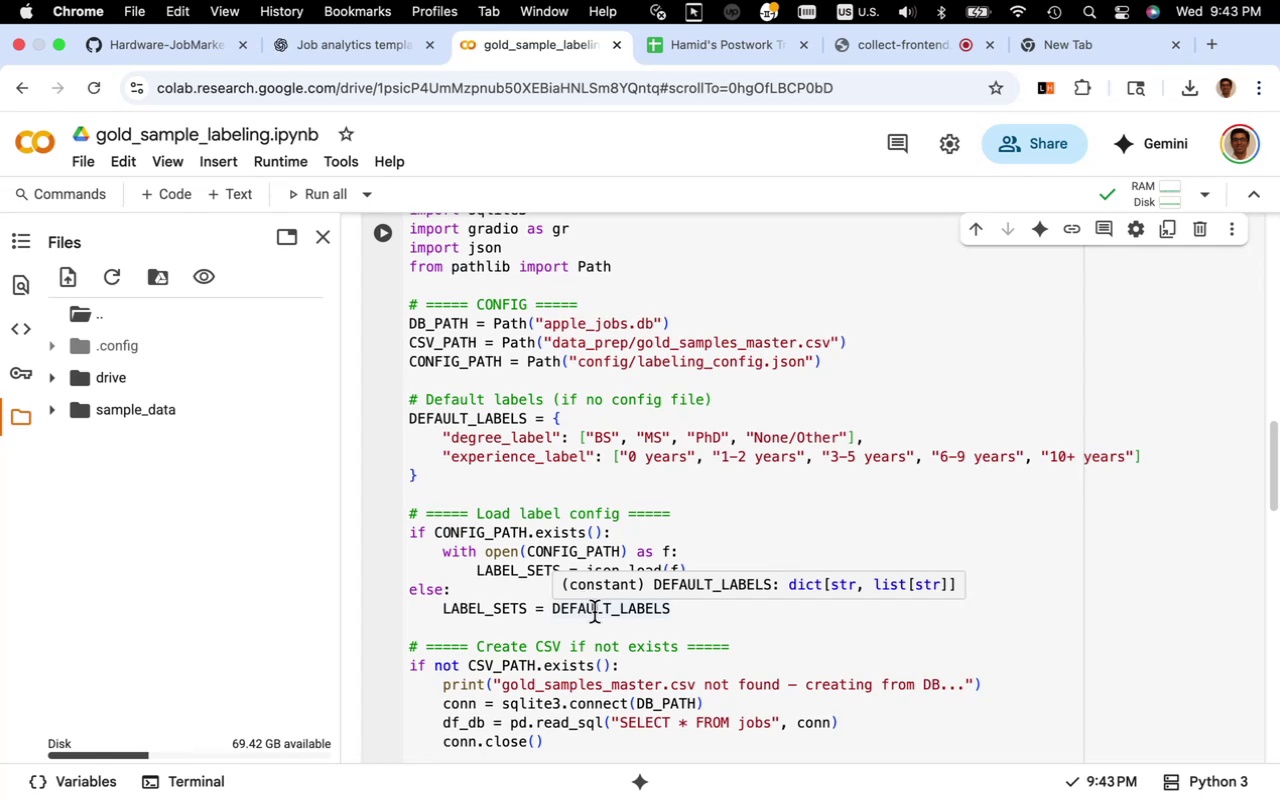 
mouse_move([70, 415])
 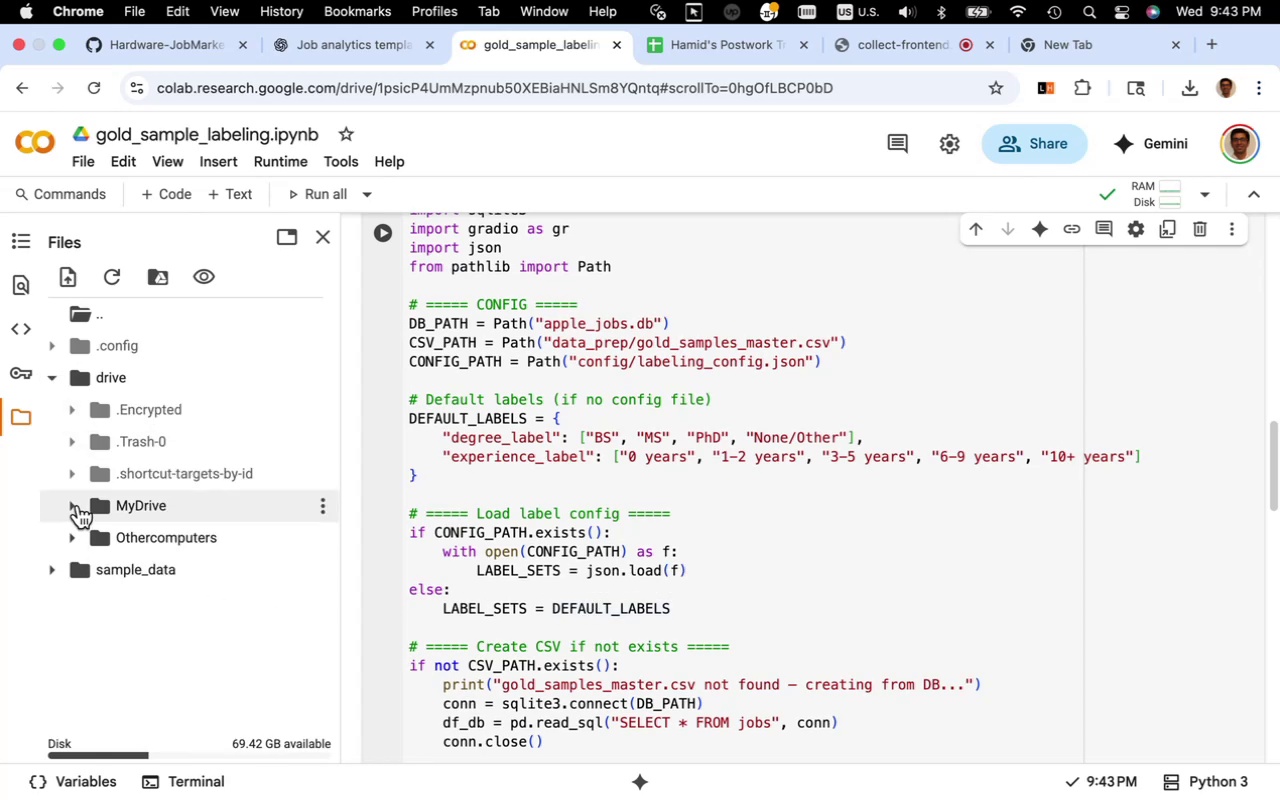 
left_click([78, 505])
 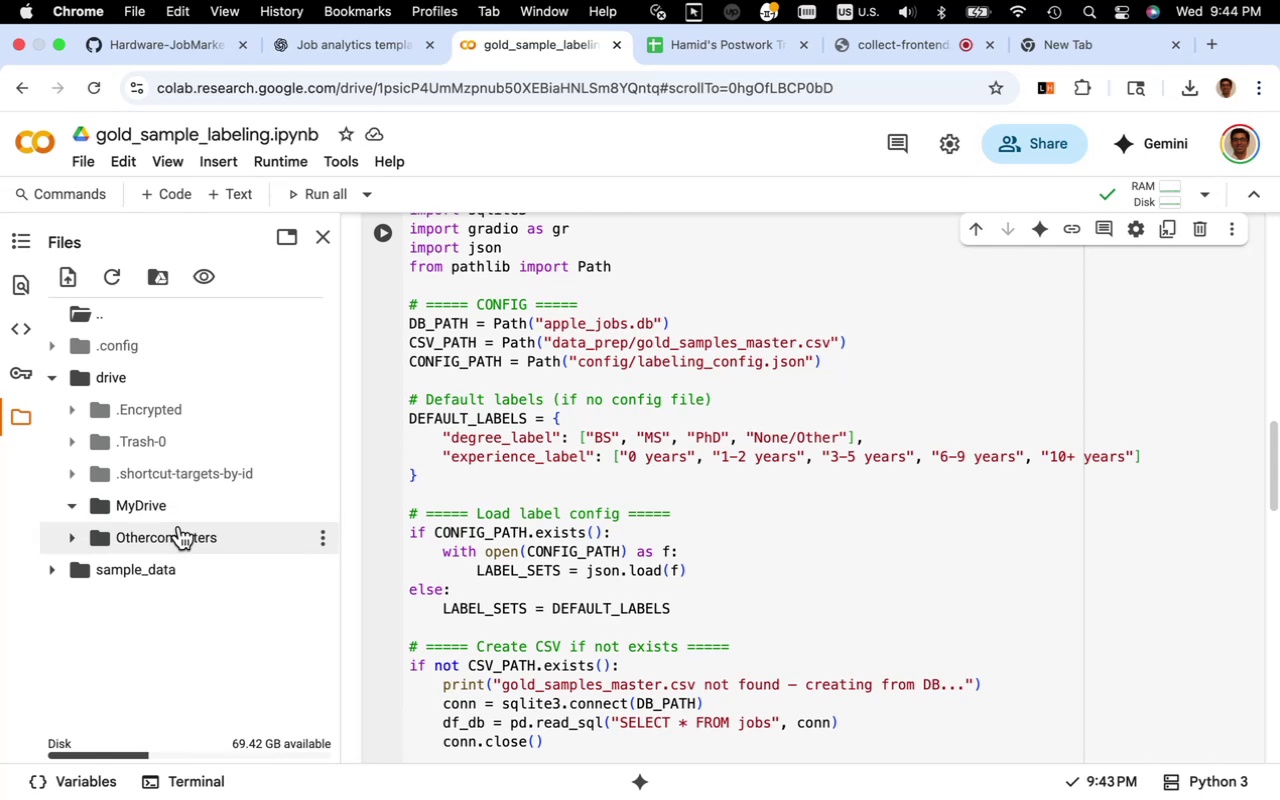 
scroll: coordinate [232, 584], scroll_direction: down, amount: 5.0
 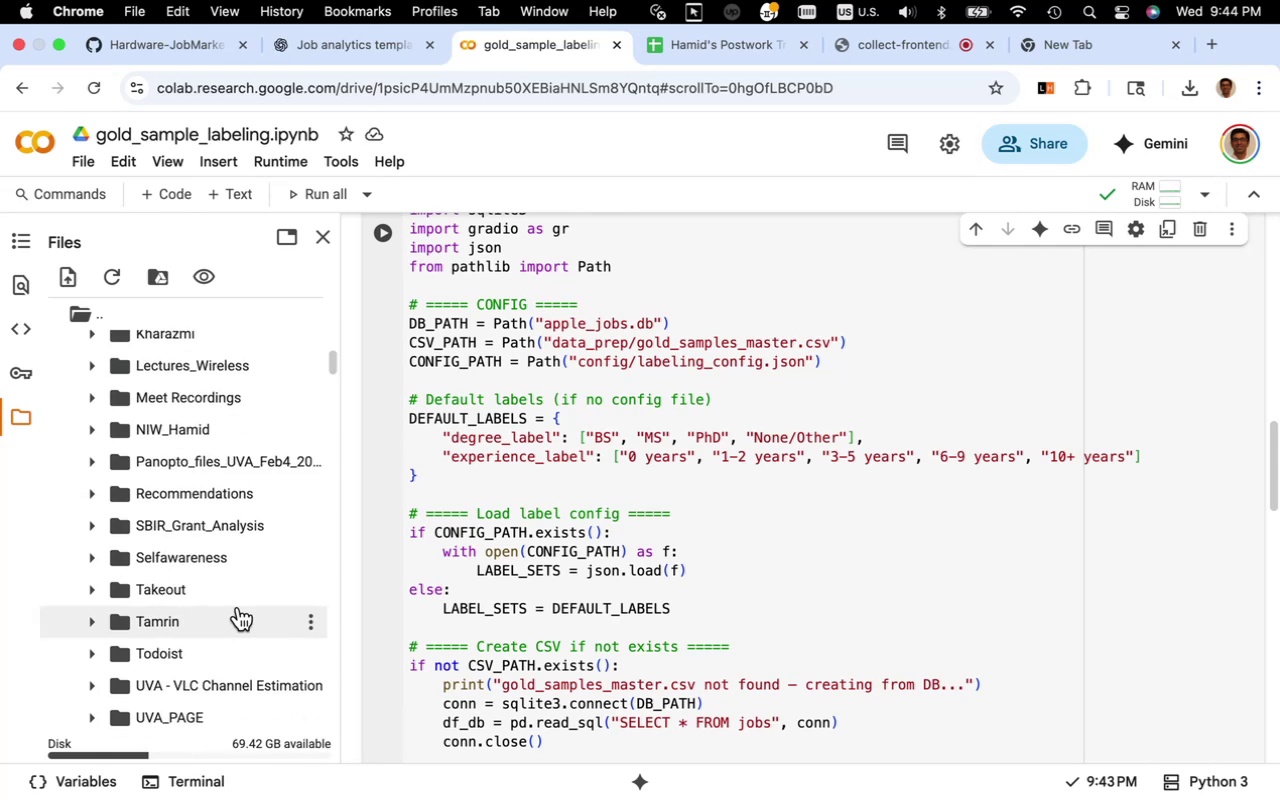 
scroll: coordinate [238, 607], scroll_direction: up, amount: 6.0
 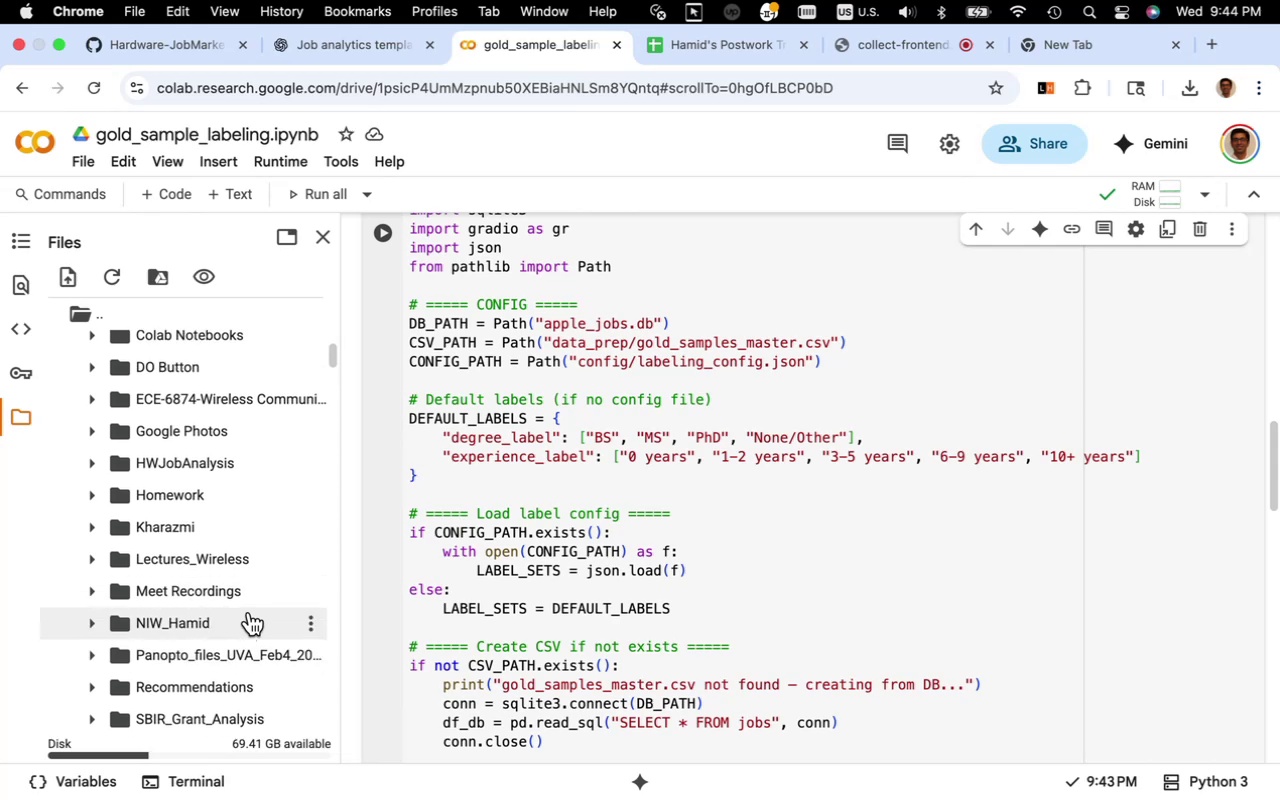 
mouse_move([110, 468])
 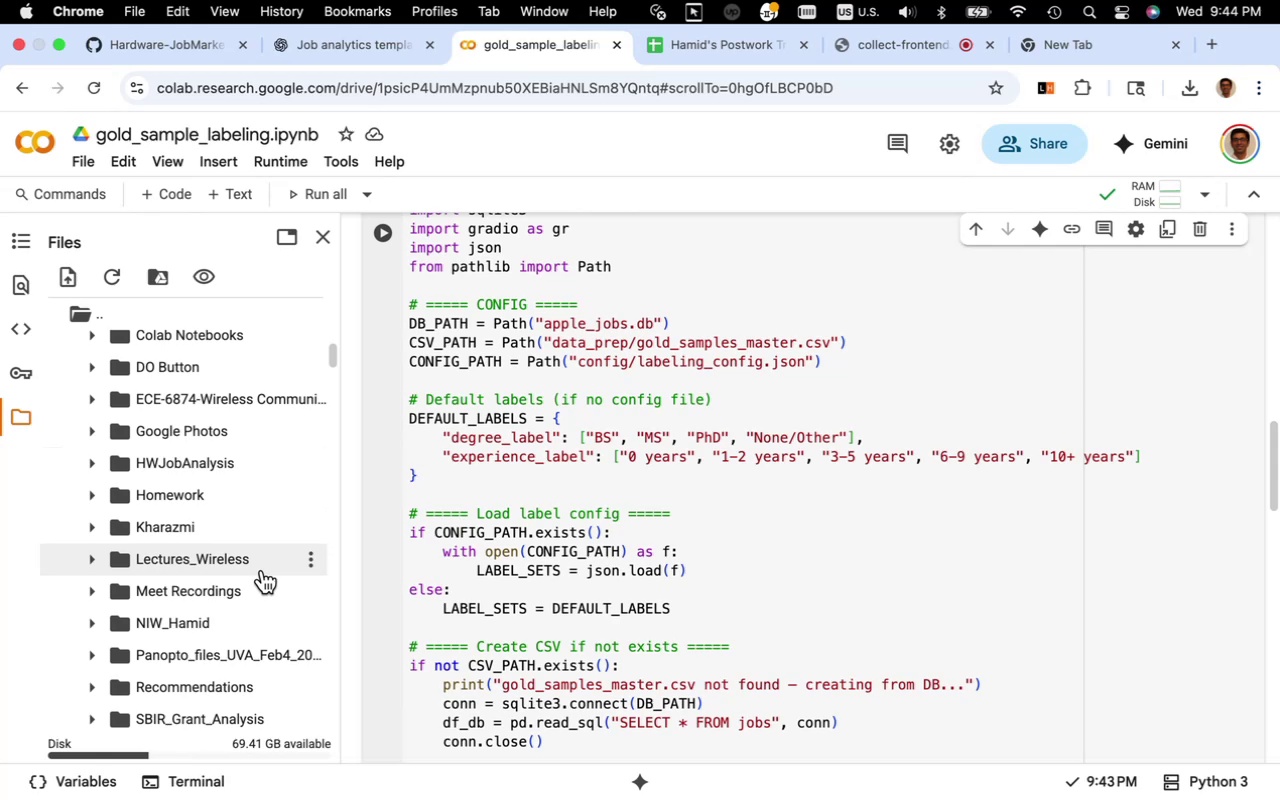 
scroll: coordinate [262, 570], scroll_direction: up, amount: 5.0
 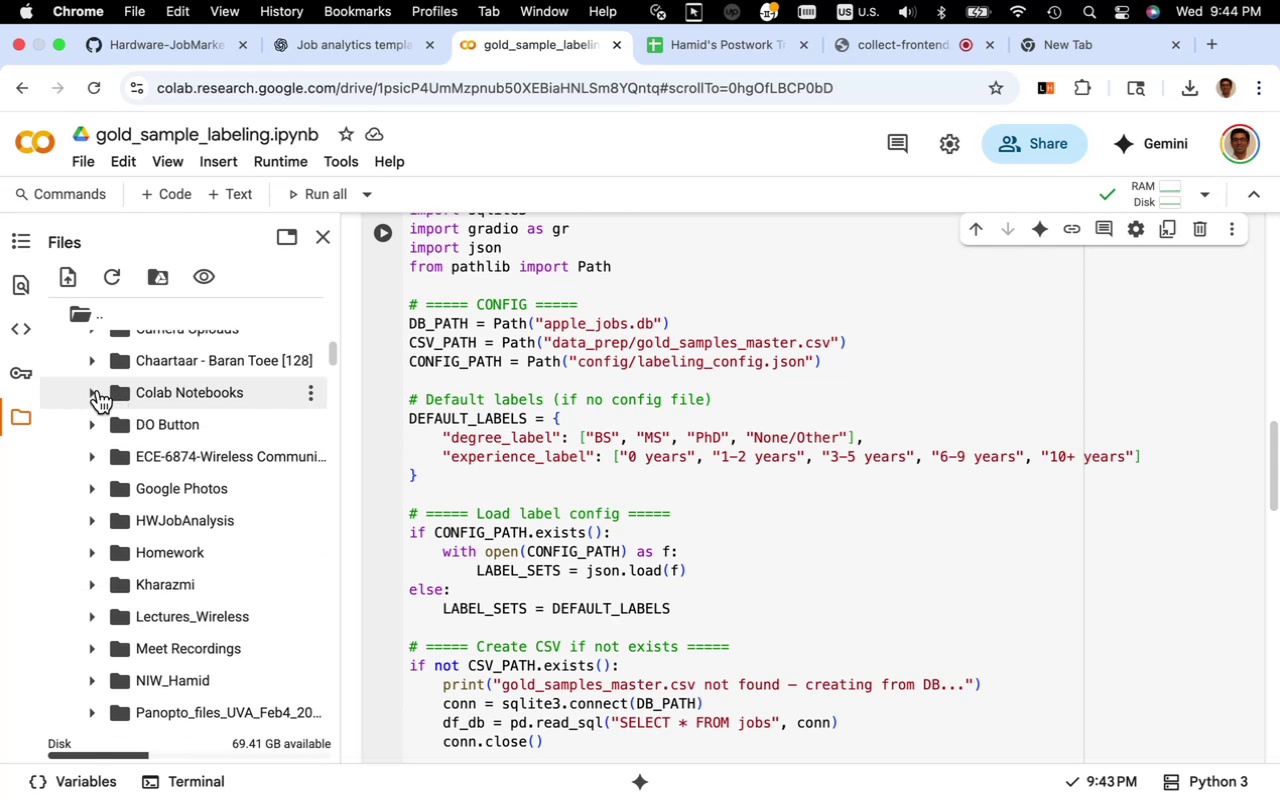 
left_click([94, 390])
 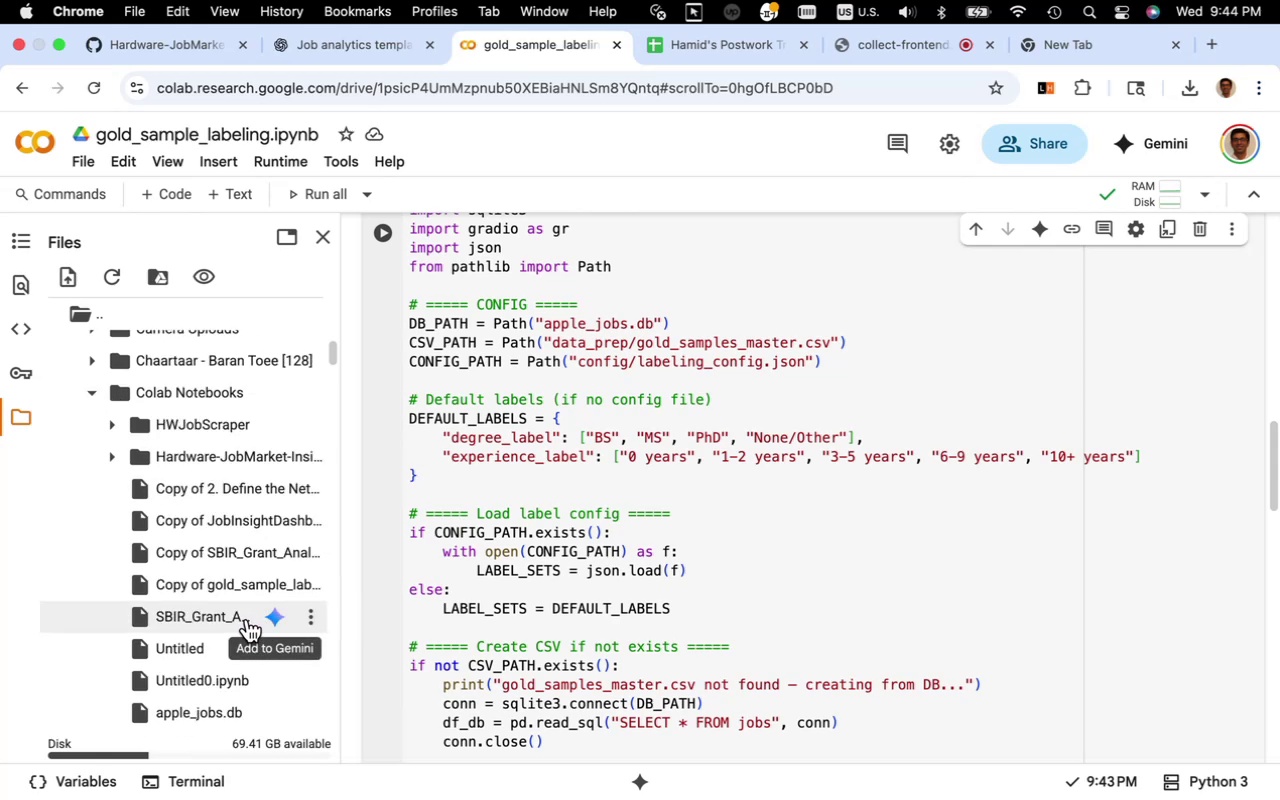 
mouse_move([222, 544])
 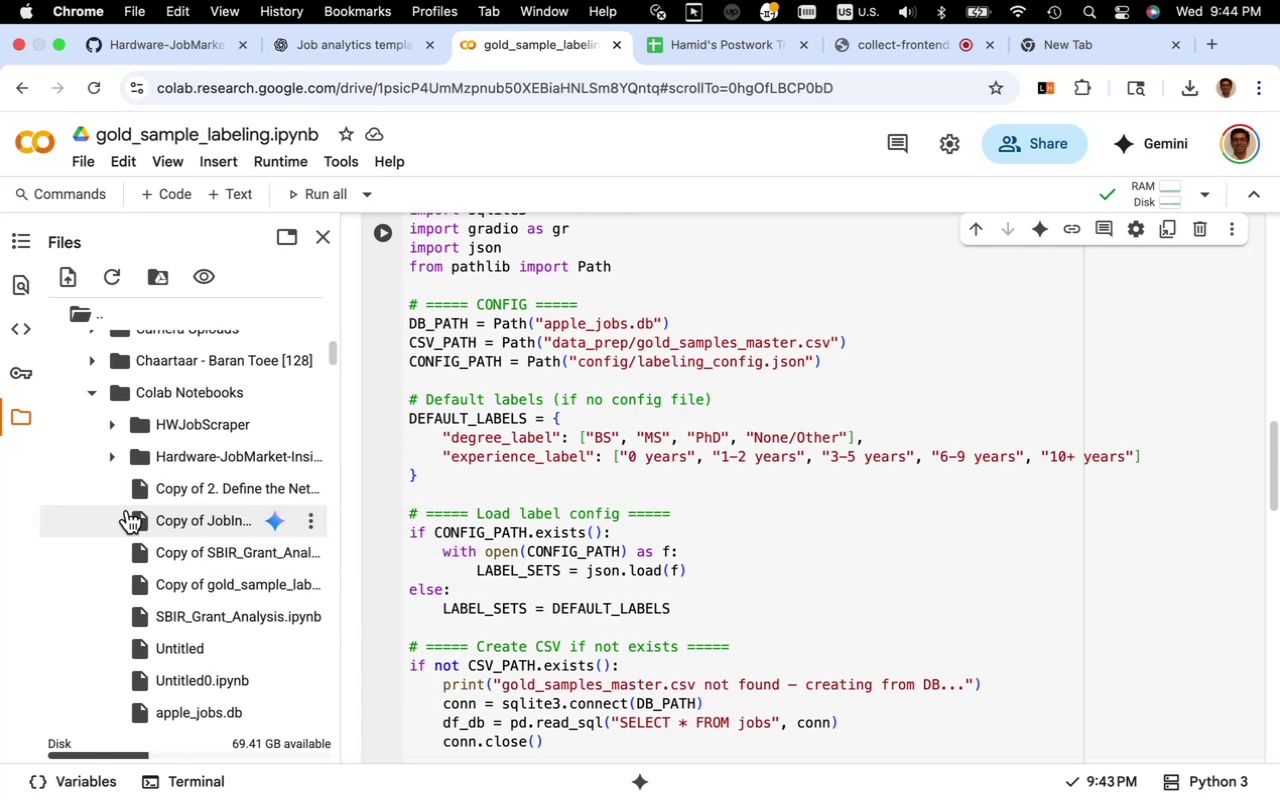 
wait(15.86)
 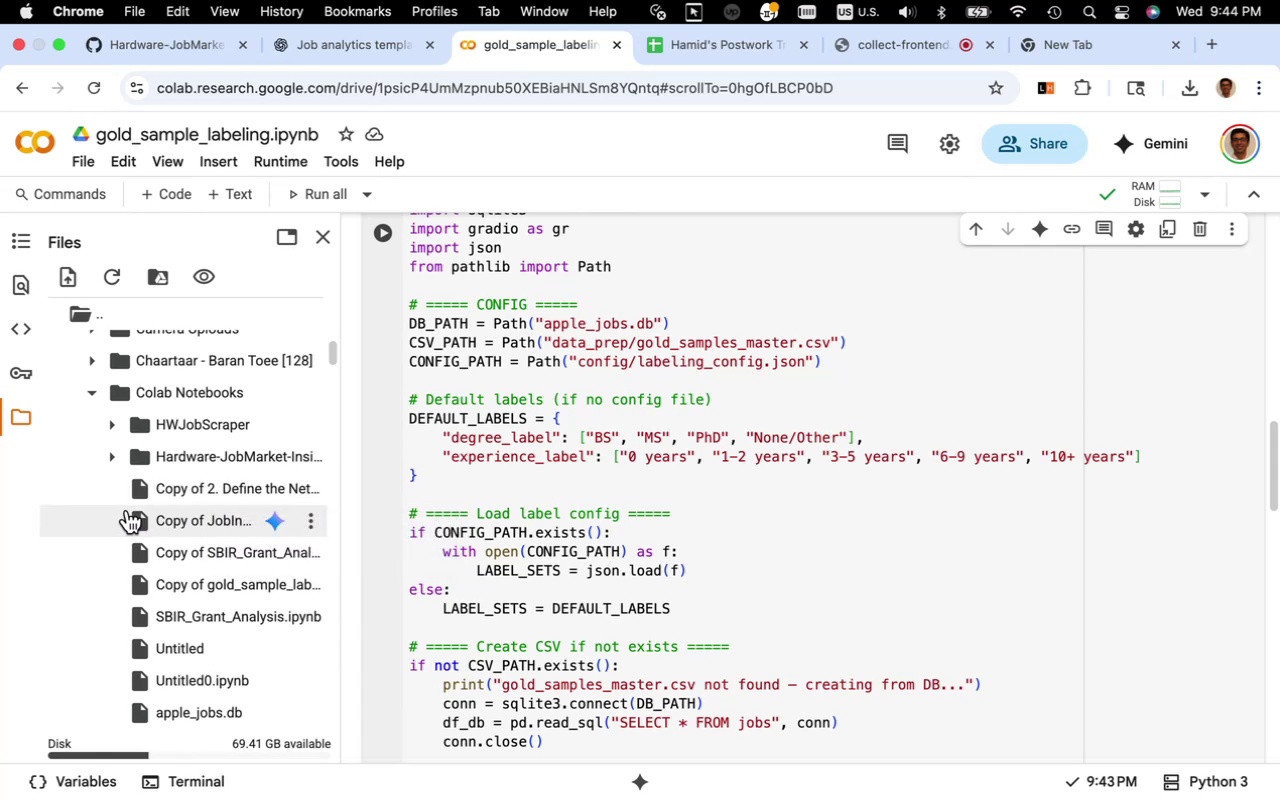 
left_click([212, 453])
 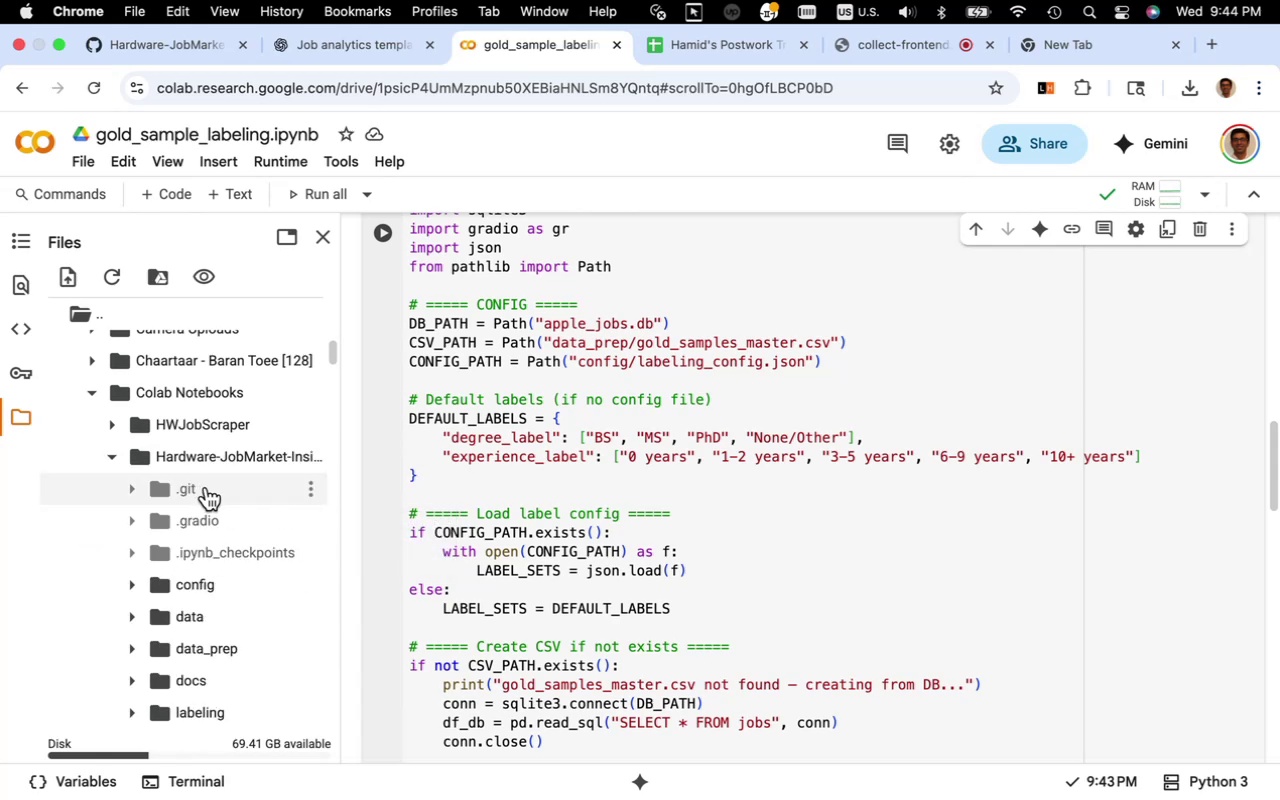 
scroll: coordinate [231, 479], scroll_direction: down, amount: 24.0
 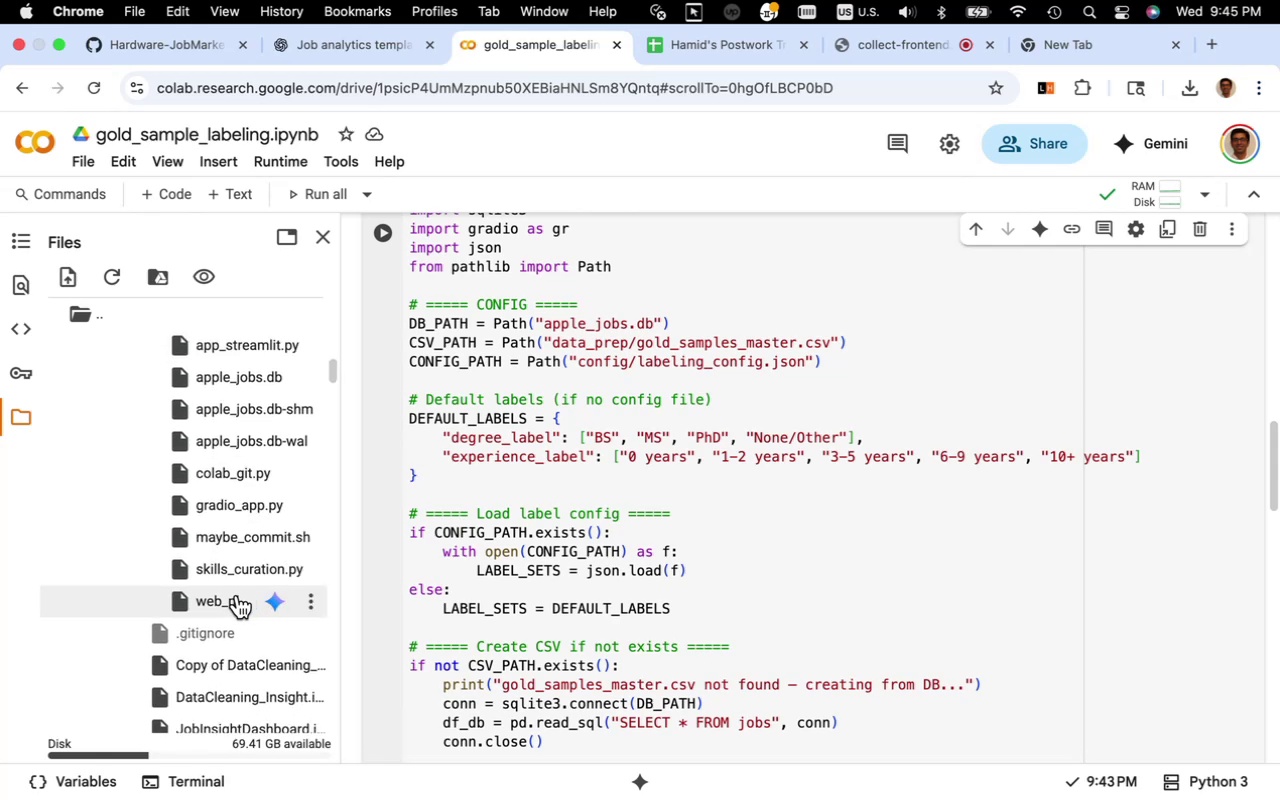 
double_click([237, 595])
 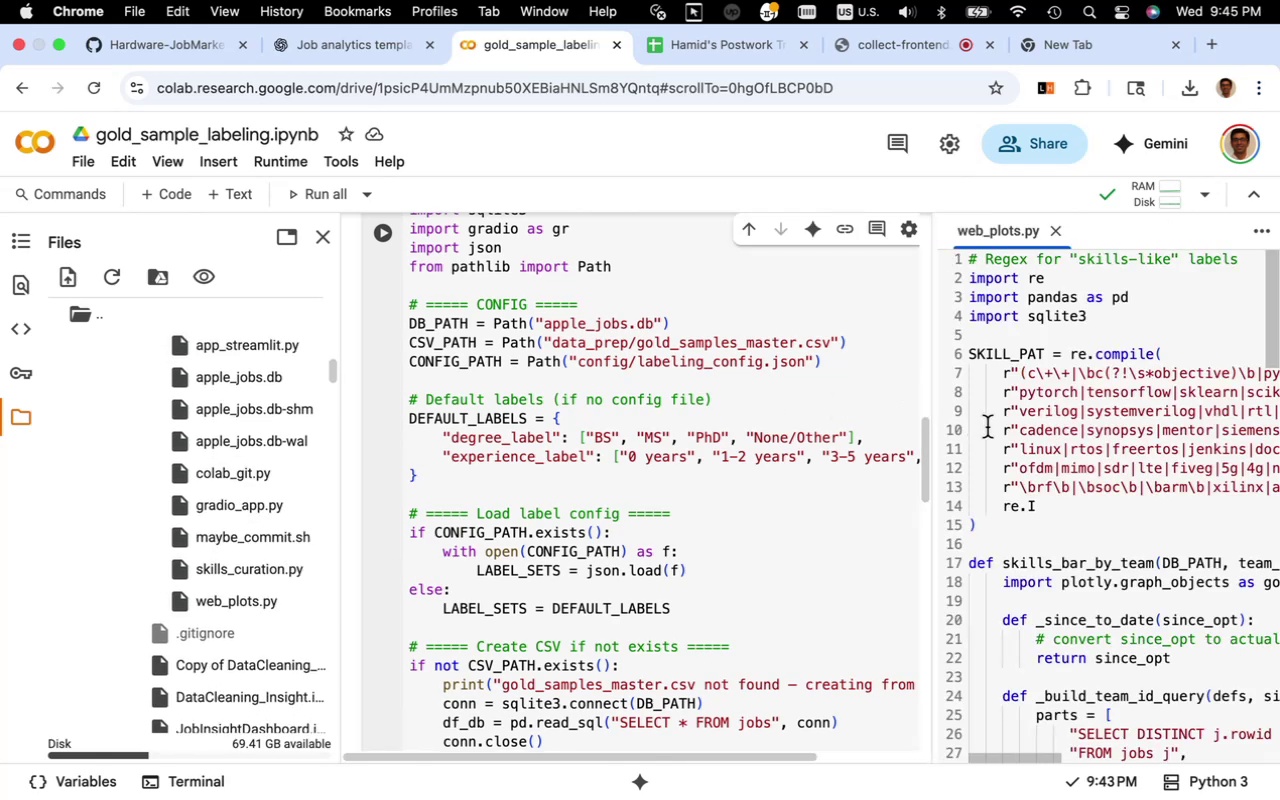 
scroll: coordinate [995, 425], scroll_direction: up, amount: 21.0
 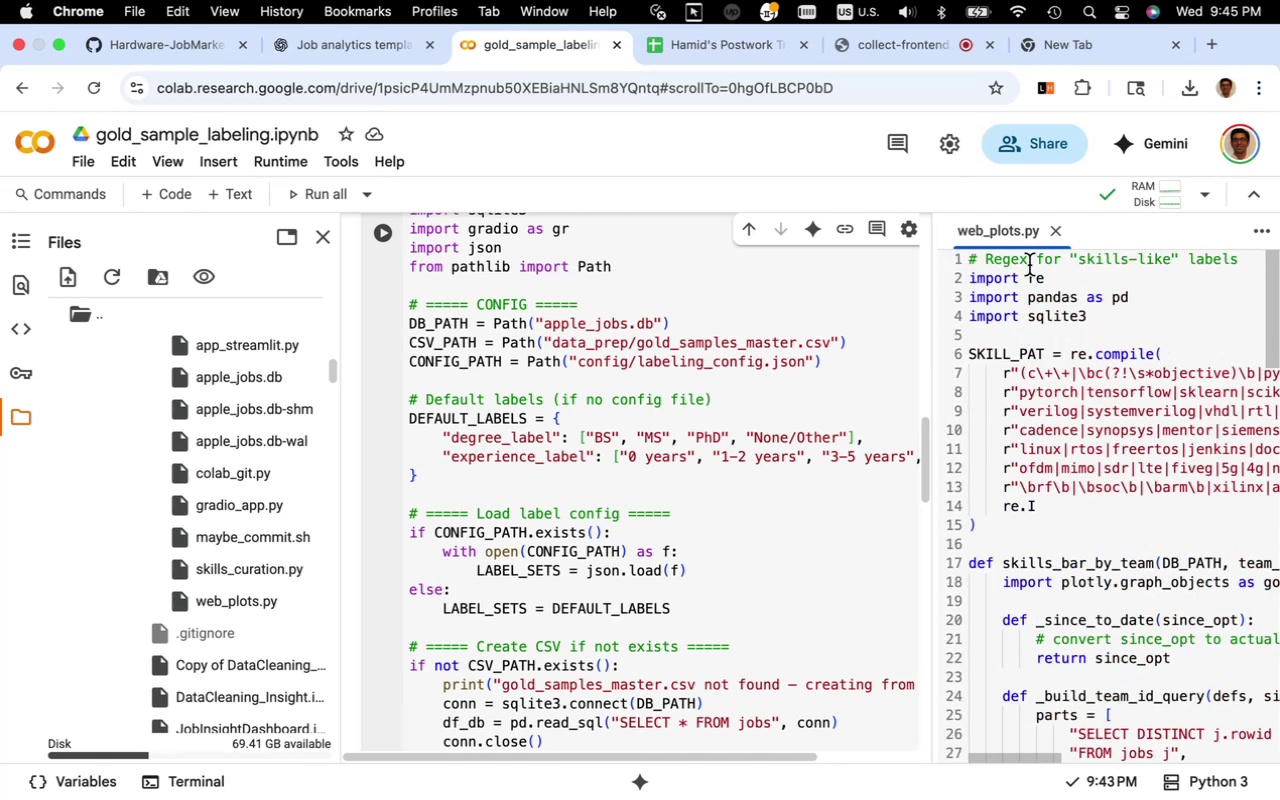 
mouse_move([1032, 263])
 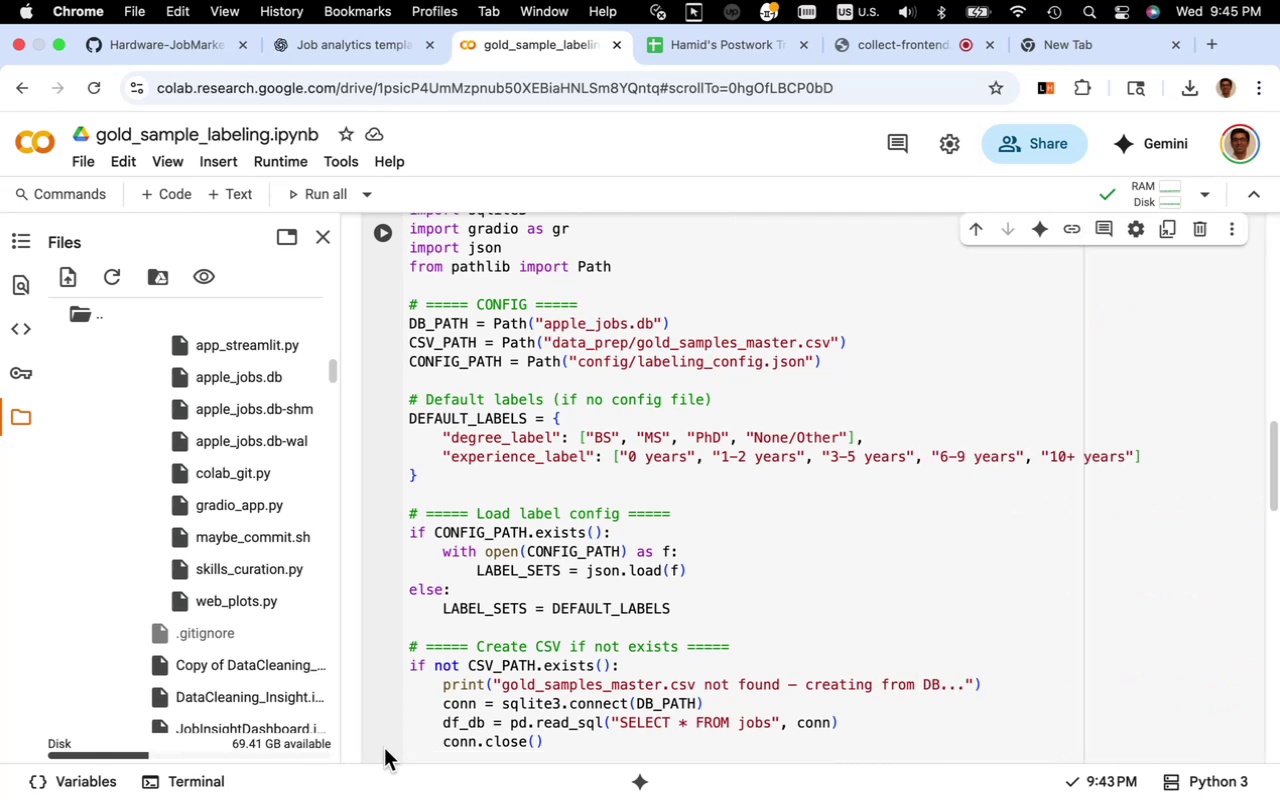 
mouse_move([269, 595])
 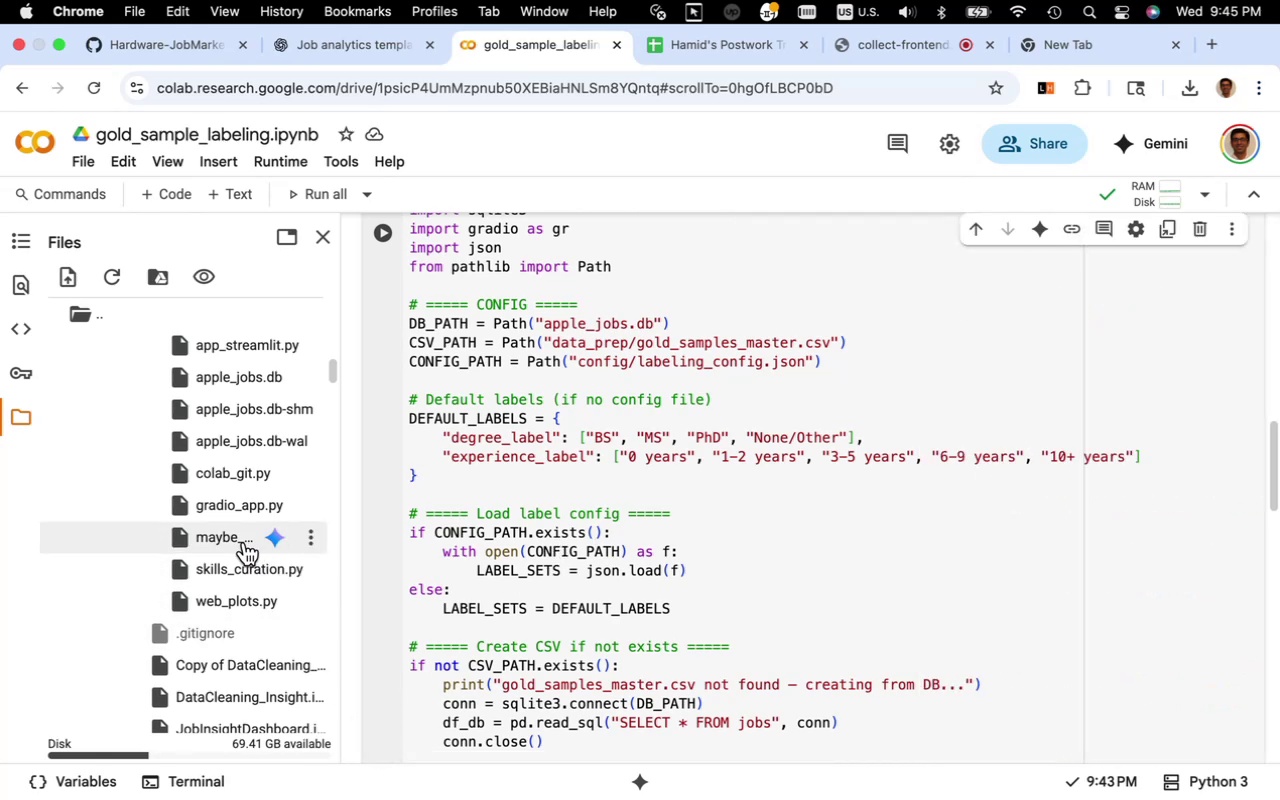 
scroll: coordinate [244, 542], scroll_direction: up, amount: 3.0
 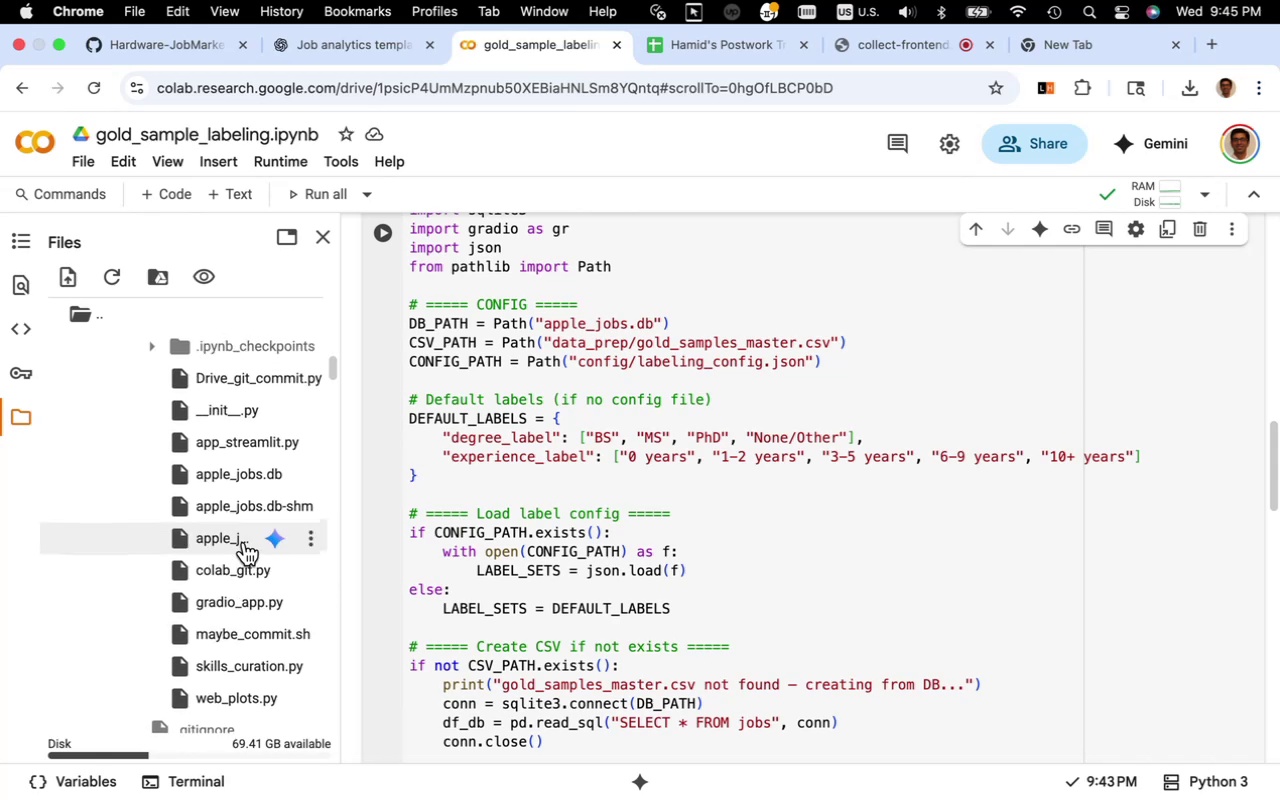 
scroll: coordinate [244, 542], scroll_direction: down, amount: 1.0
 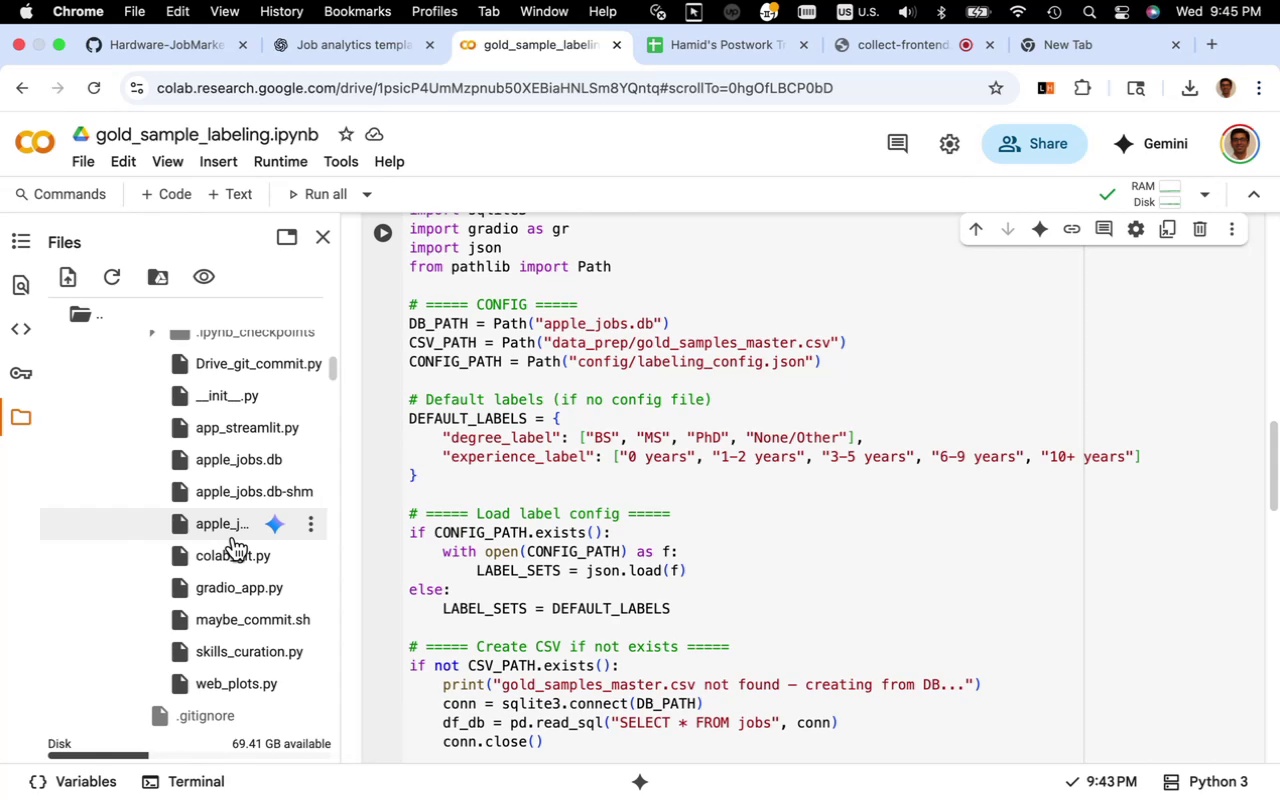 
wait(11.73)
 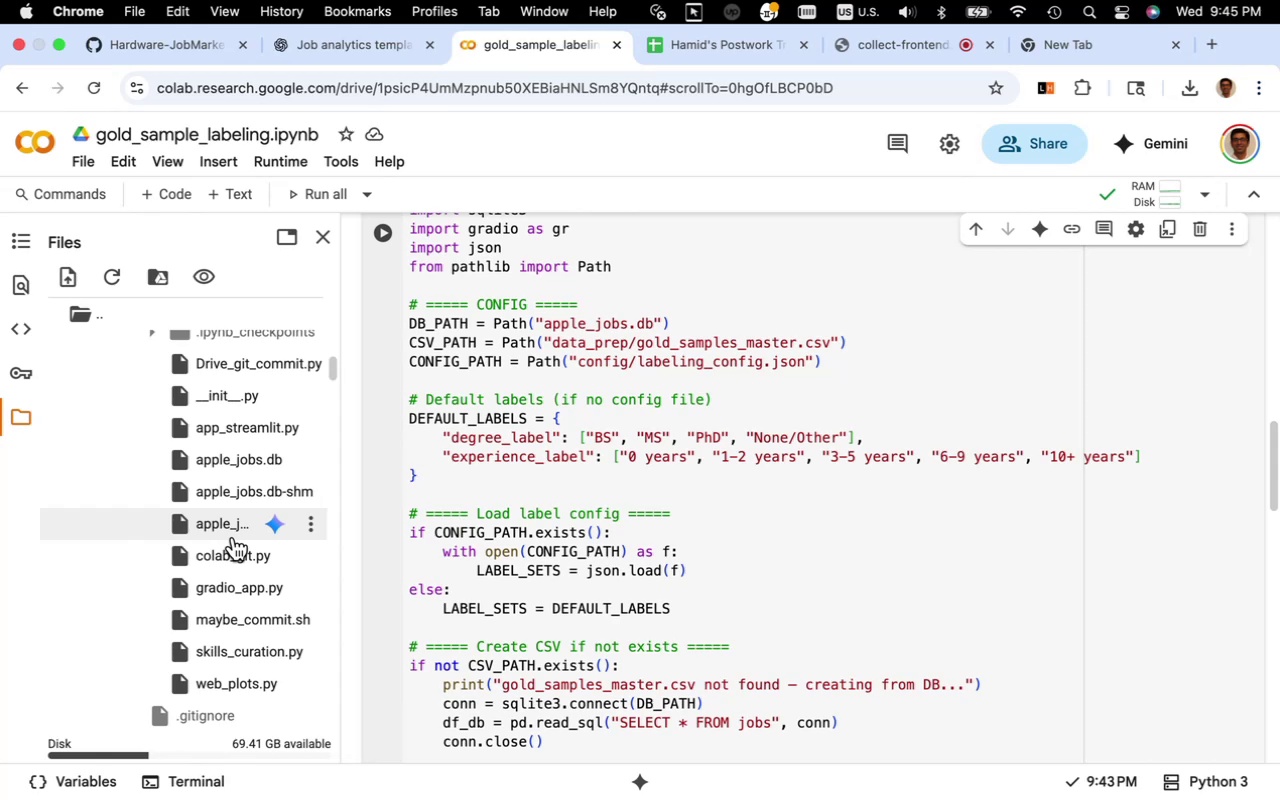 
left_click([236, 588])
 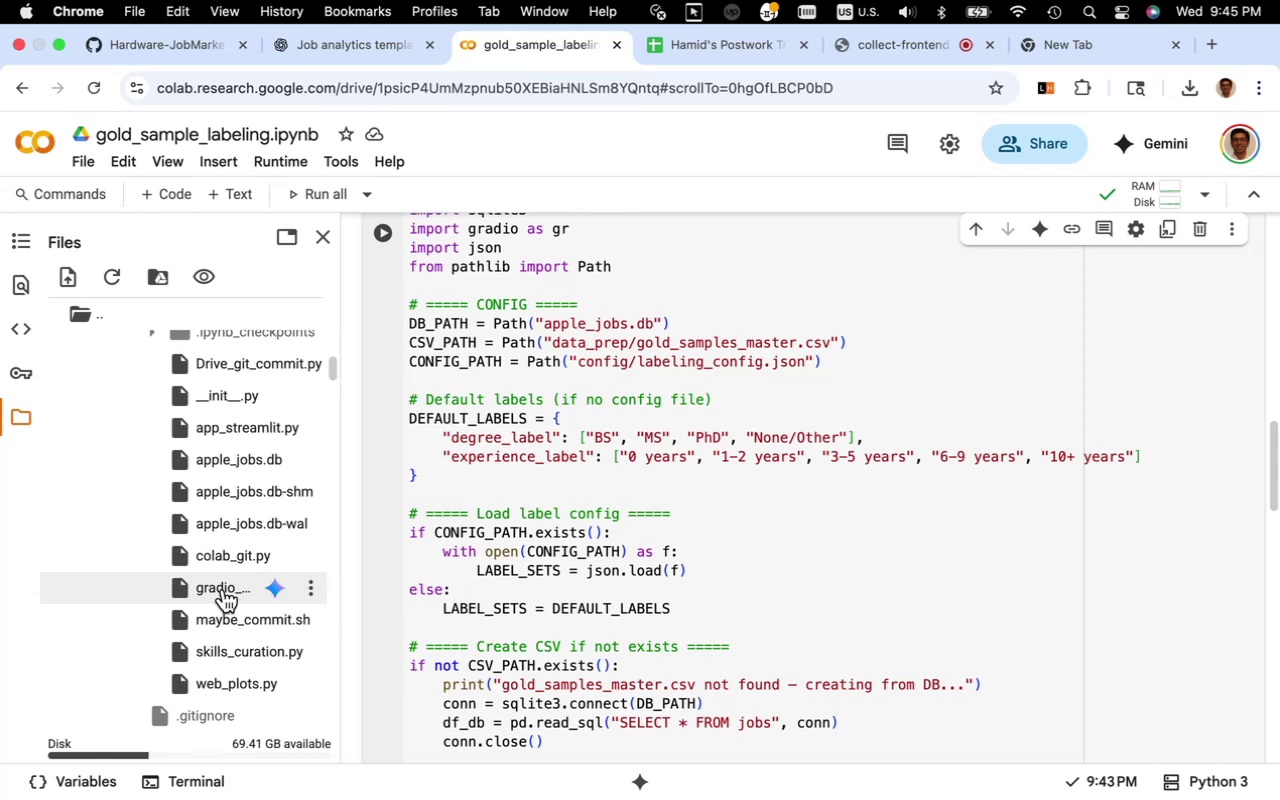 
double_click([223, 589])
 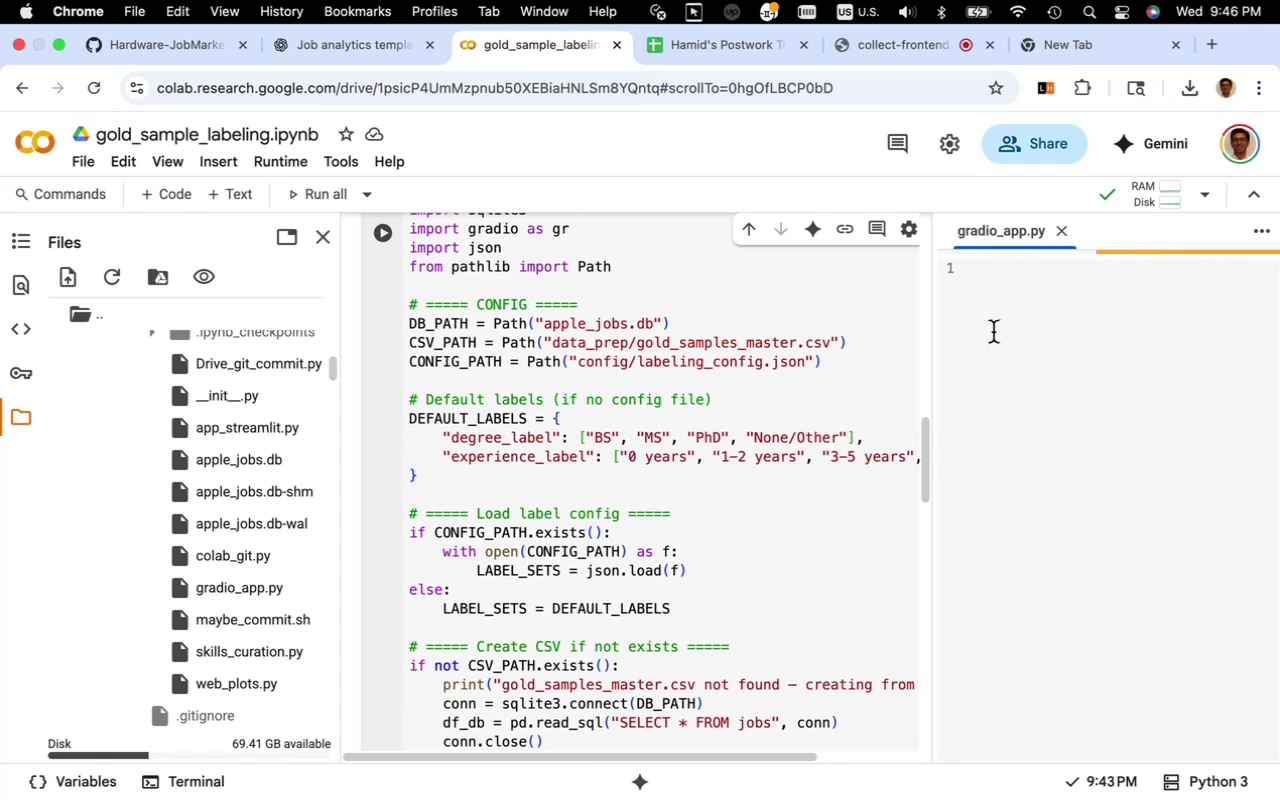 
wait(29.85)
 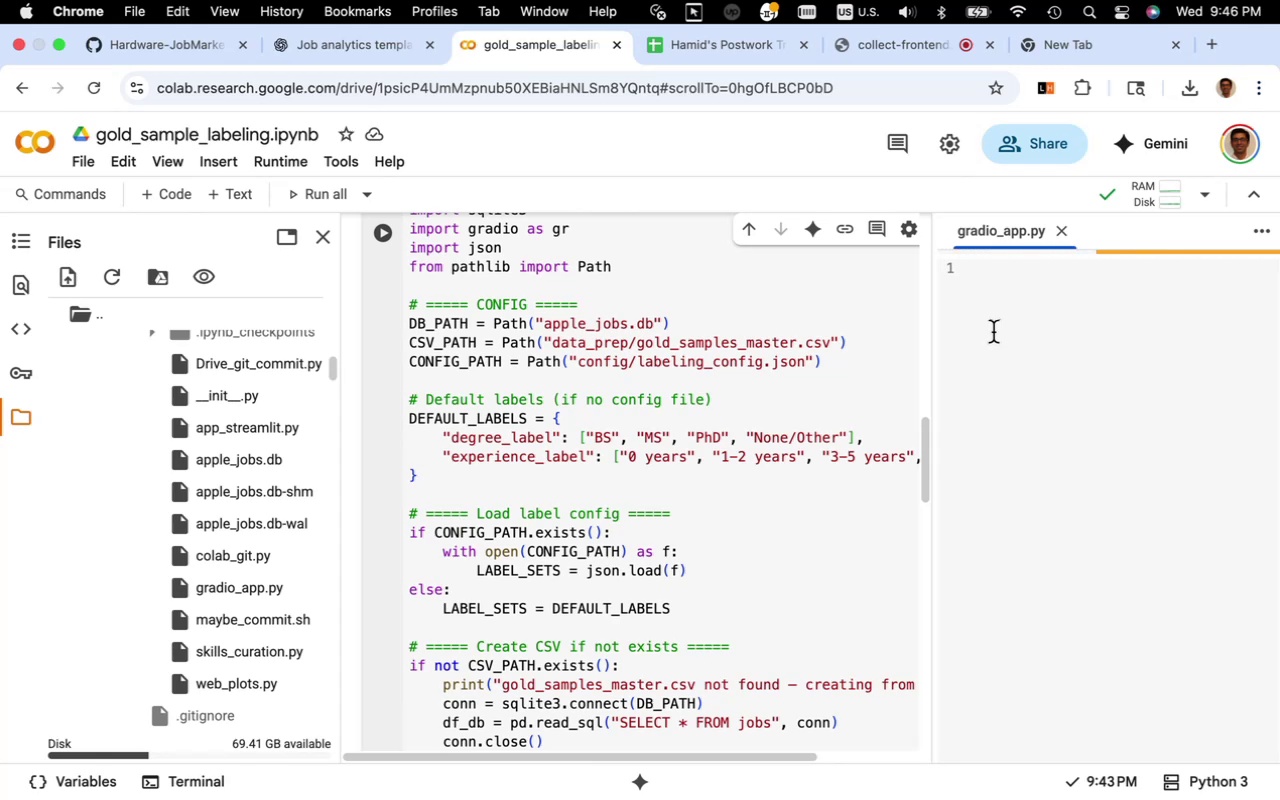 
mouse_move([1075, 369])
 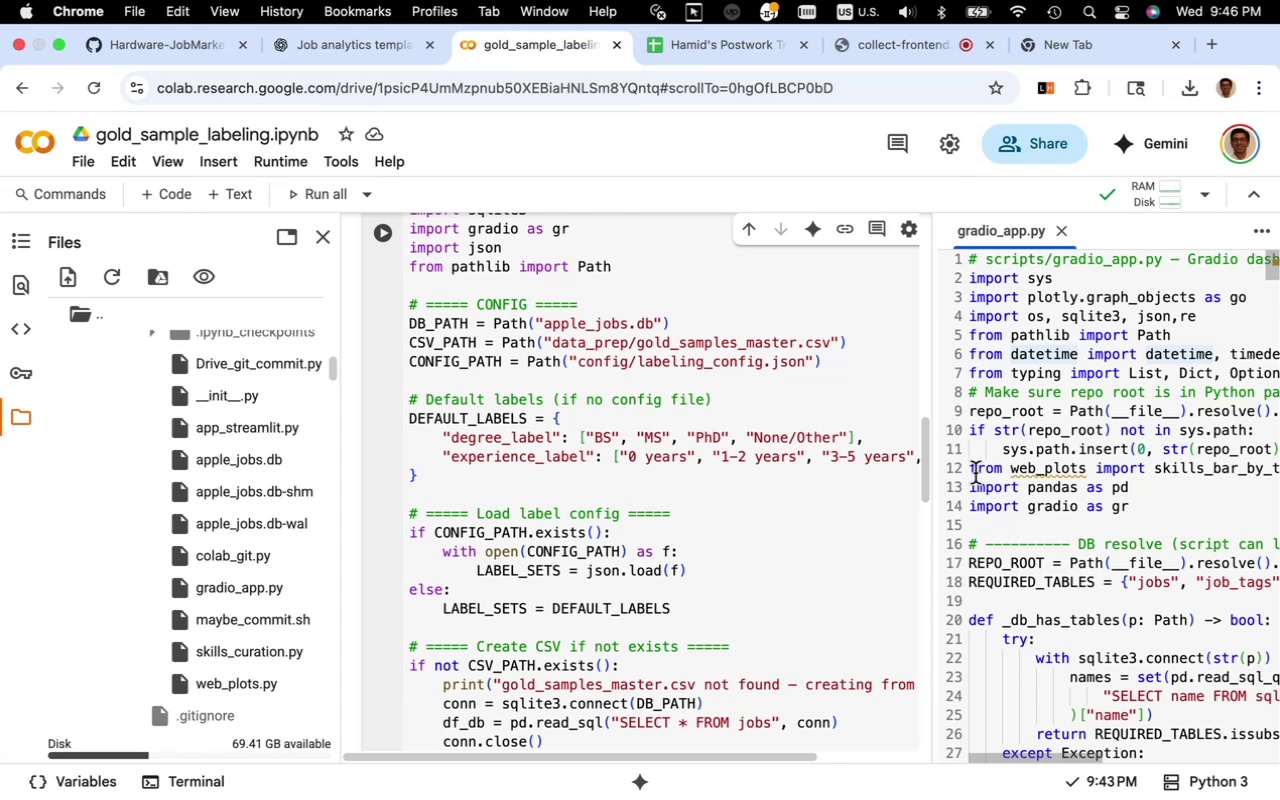 
left_click_drag(start_coordinate=[934, 396], to_coordinate=[824, 430])
 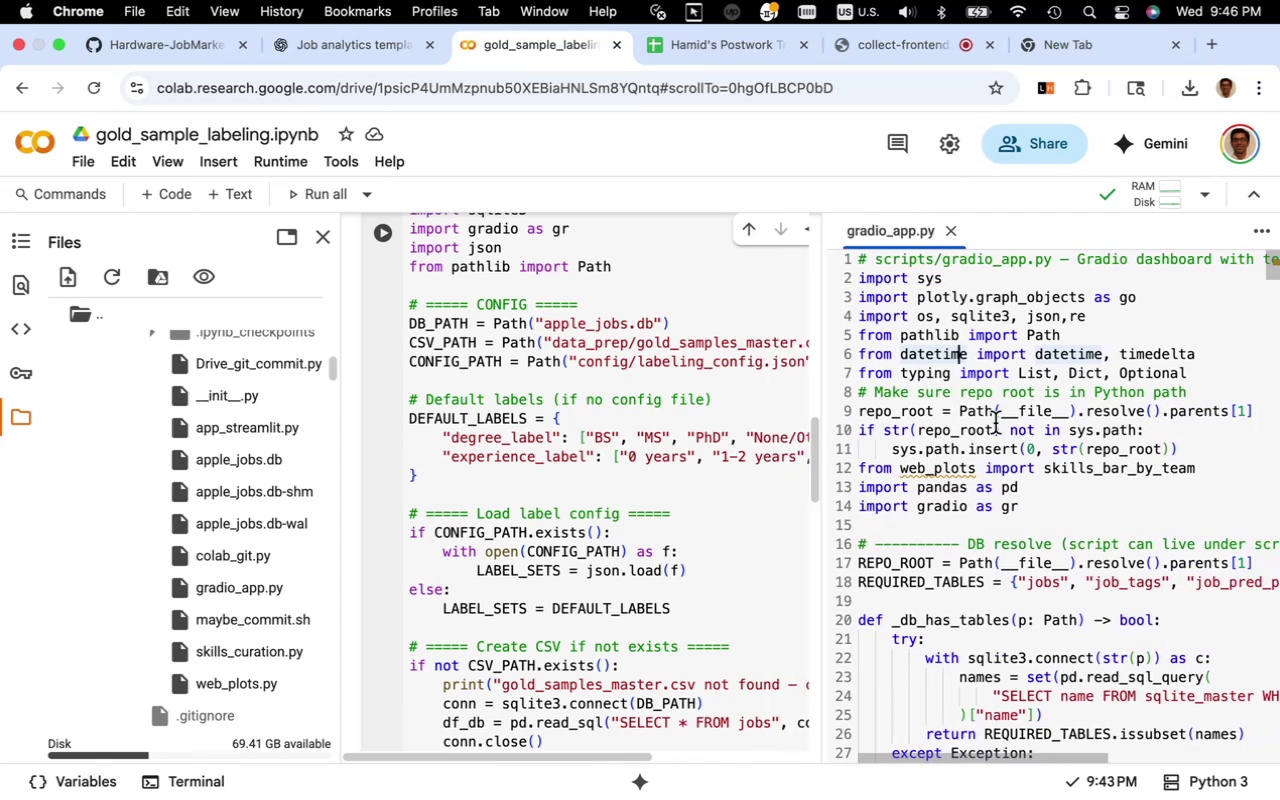 
mouse_move([992, 418])
 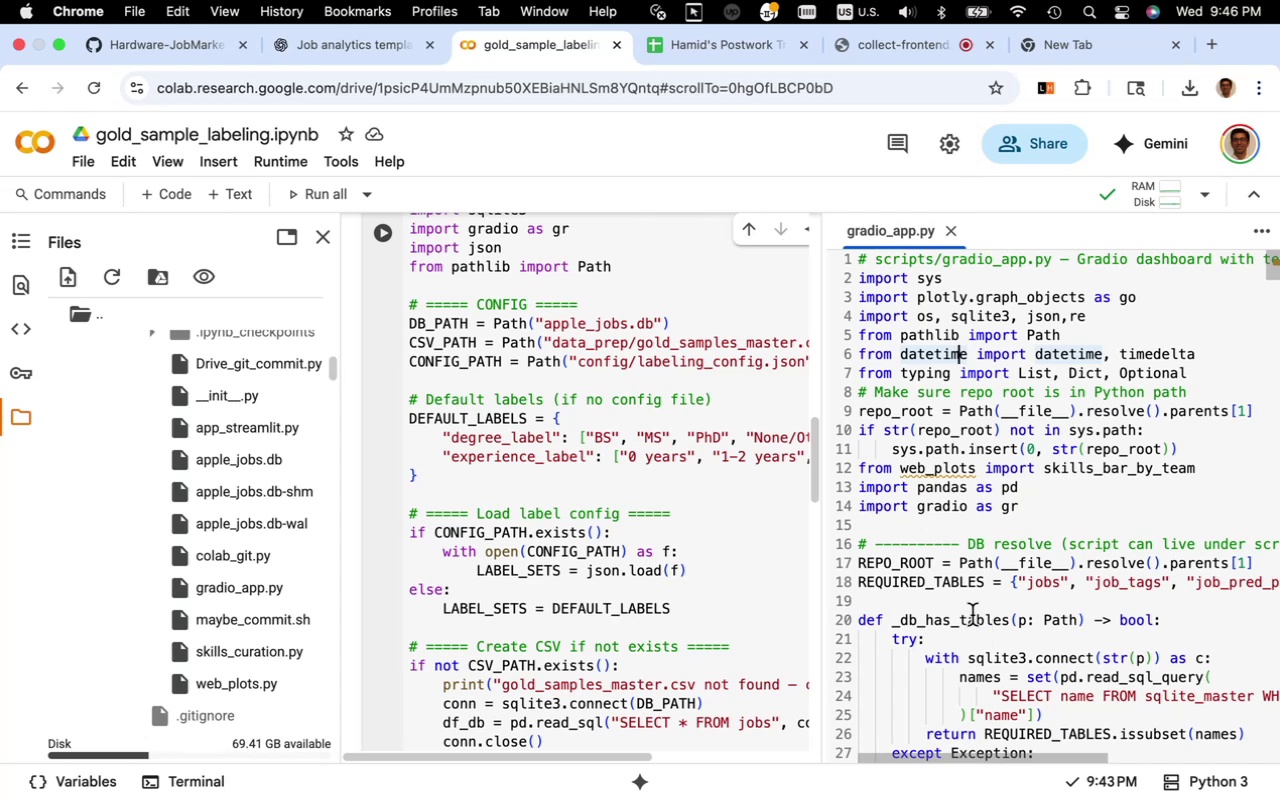 
scroll: coordinate [625, 494], scroll_direction: up, amount: 6.0
 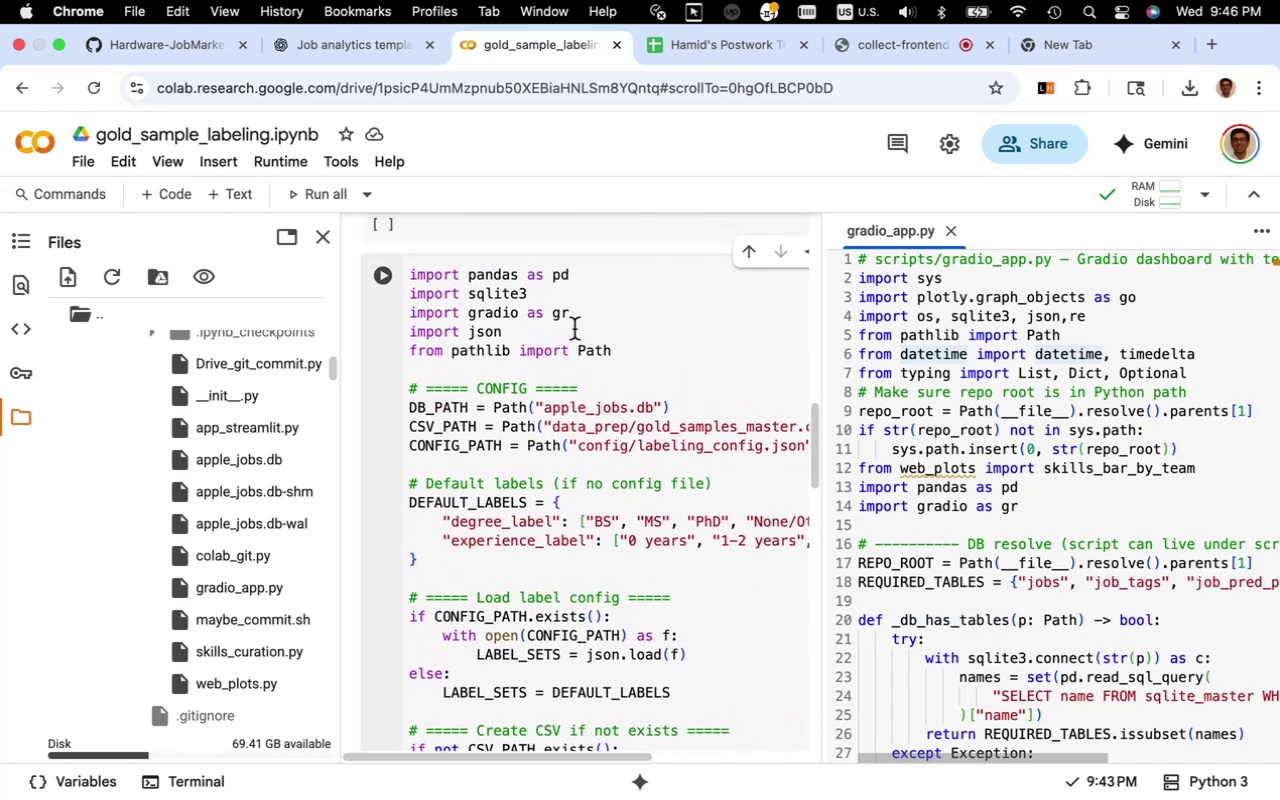 
left_click([588, 301])
 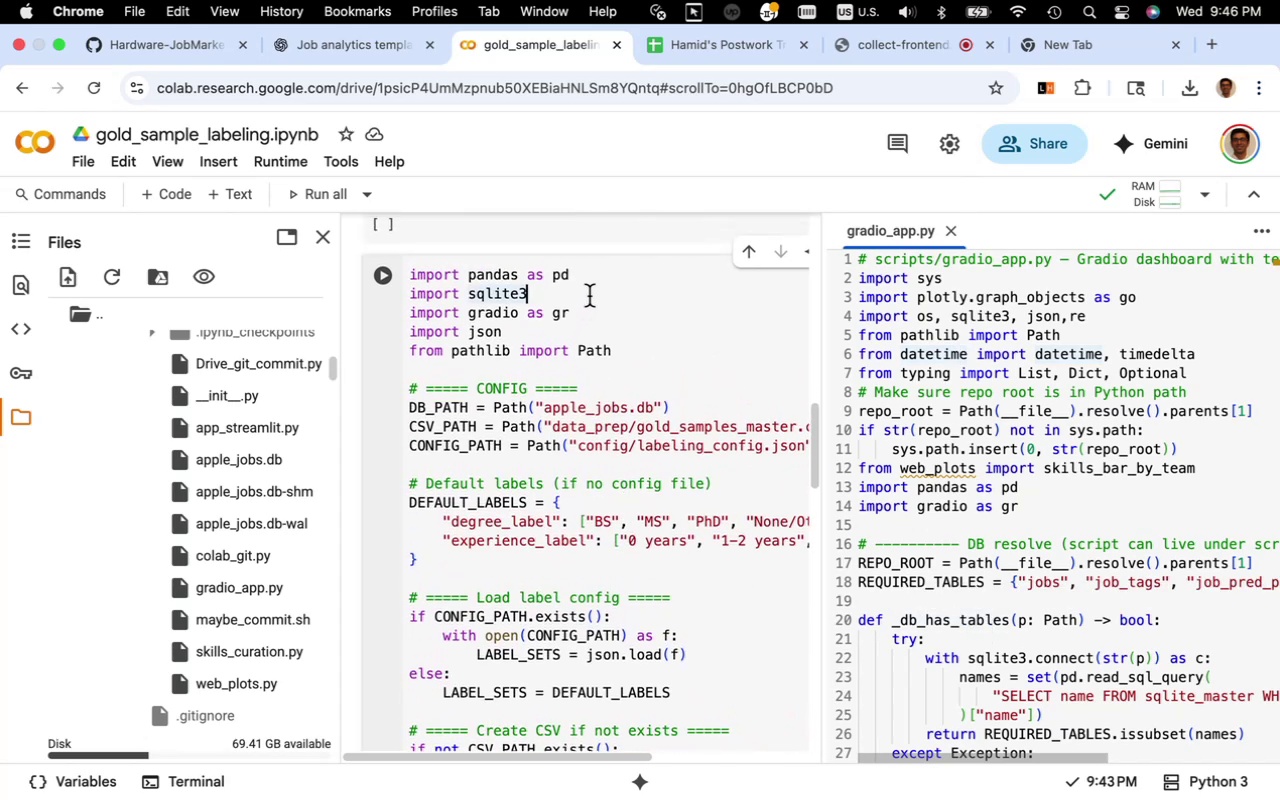 
left_click([589, 296])
 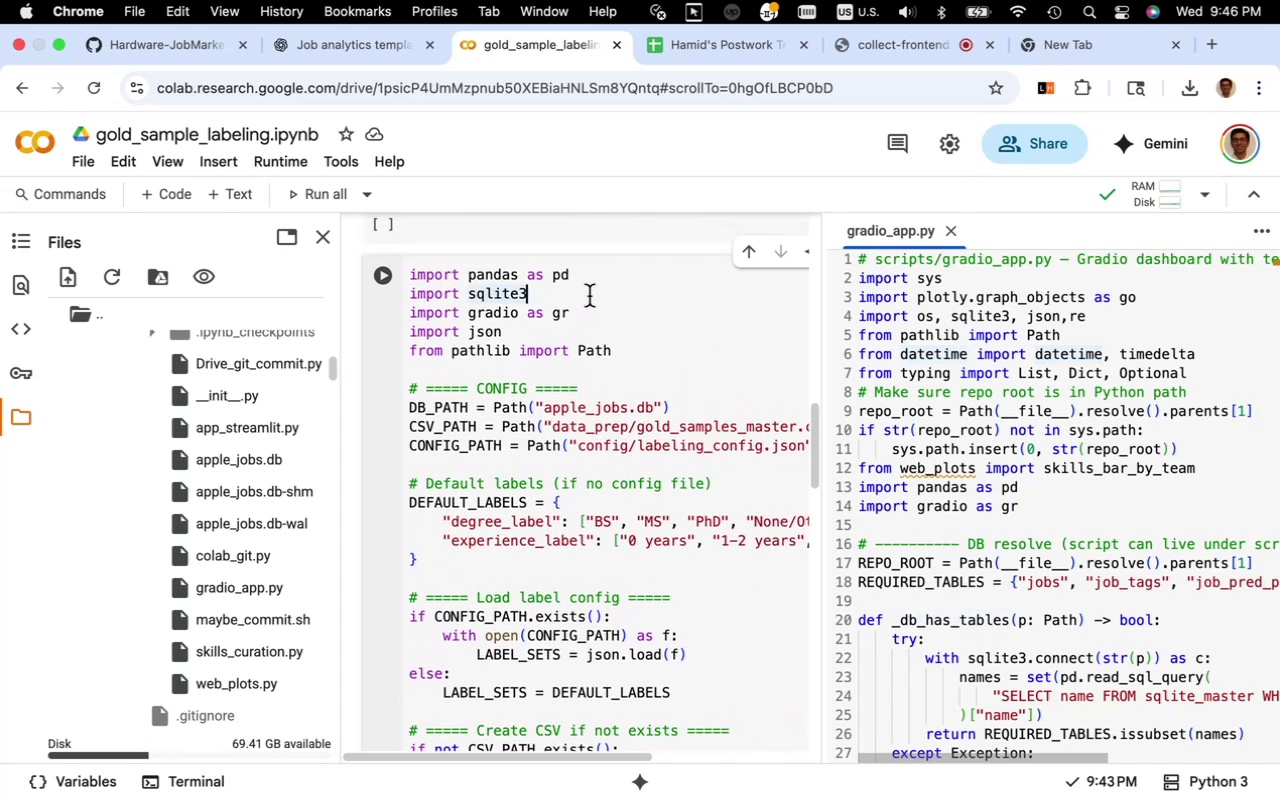 
type(,os)
 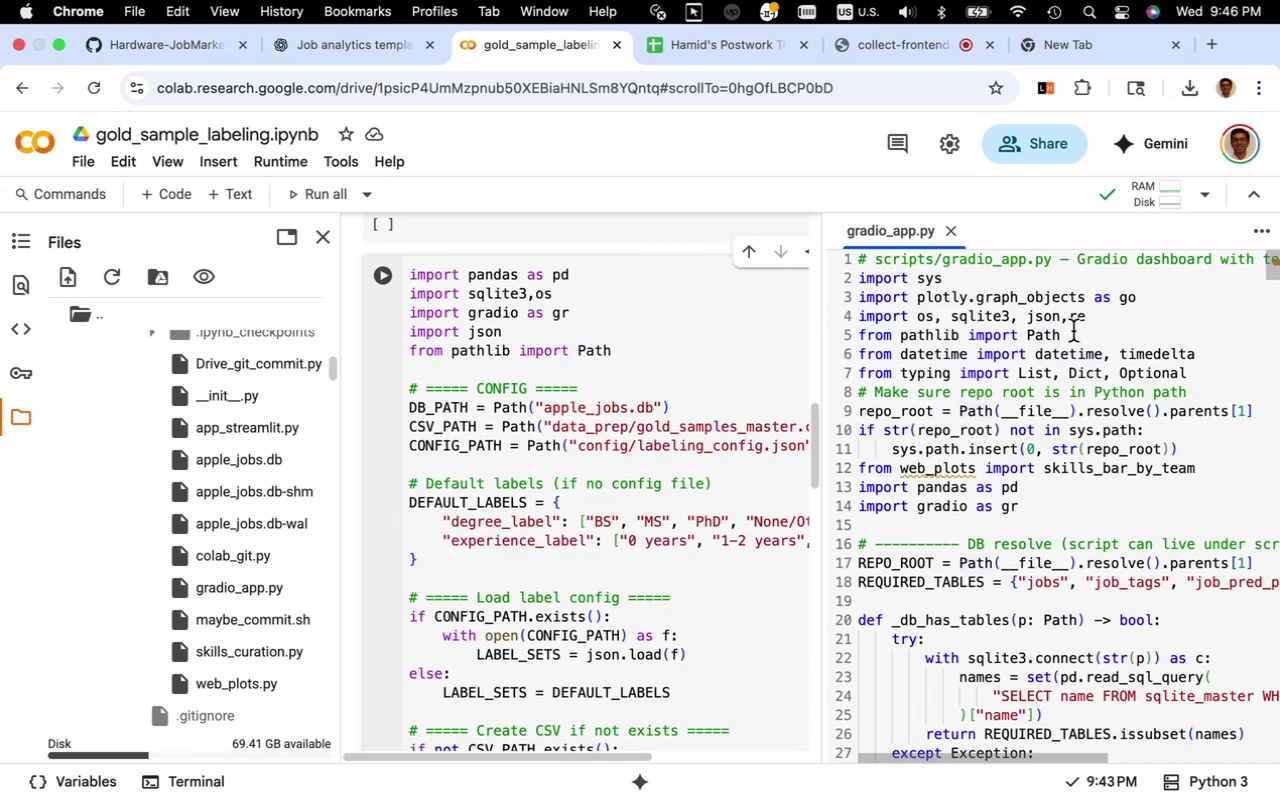 
wait(11.13)
 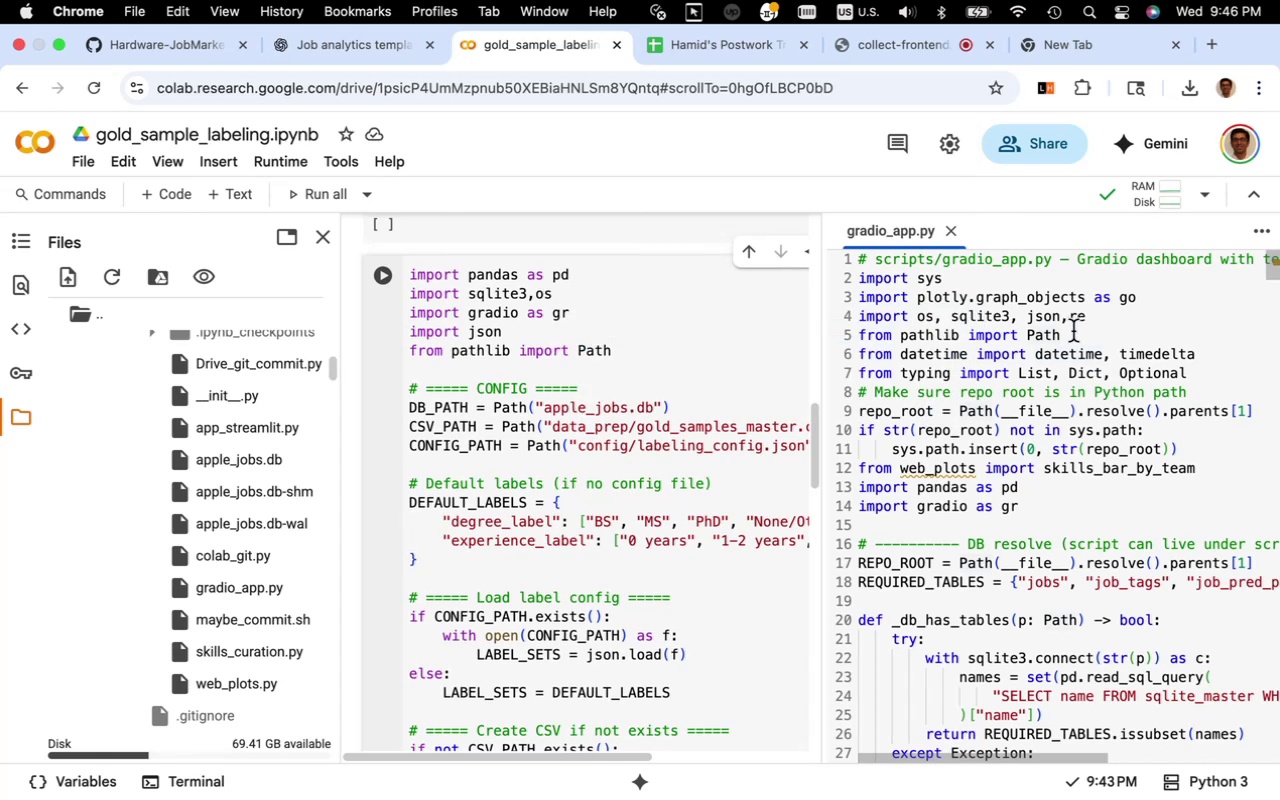 
left_click_drag(start_coordinate=[1252, 412], to_coordinate=[852, 390])
 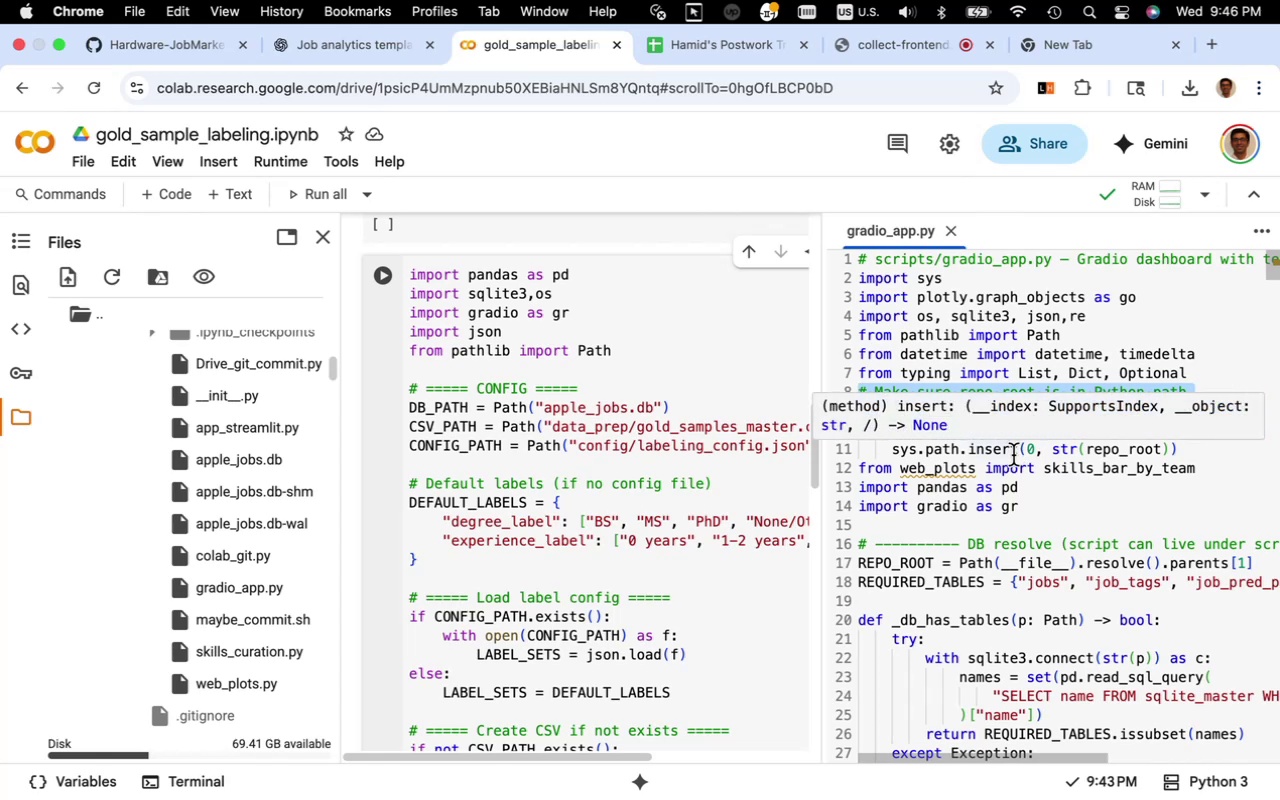 
key(Meta+C)
 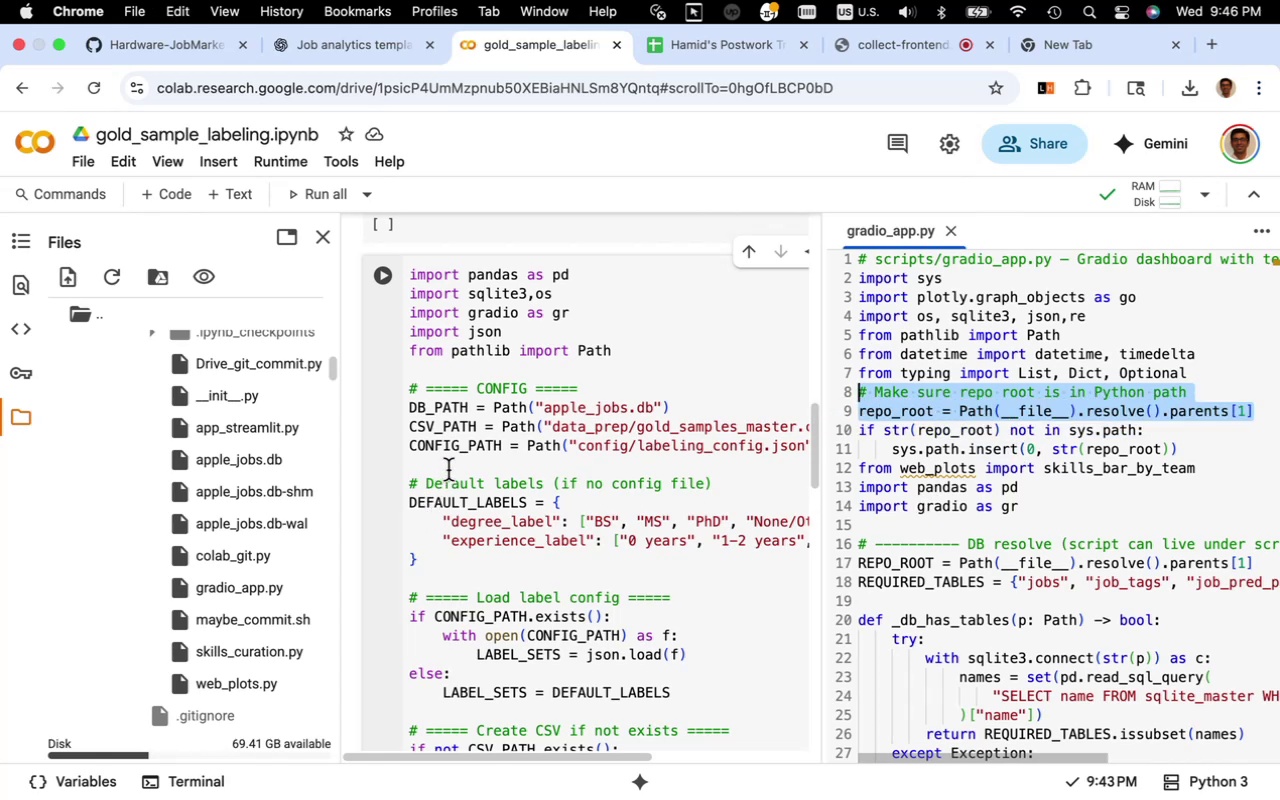 
wait(5.64)
 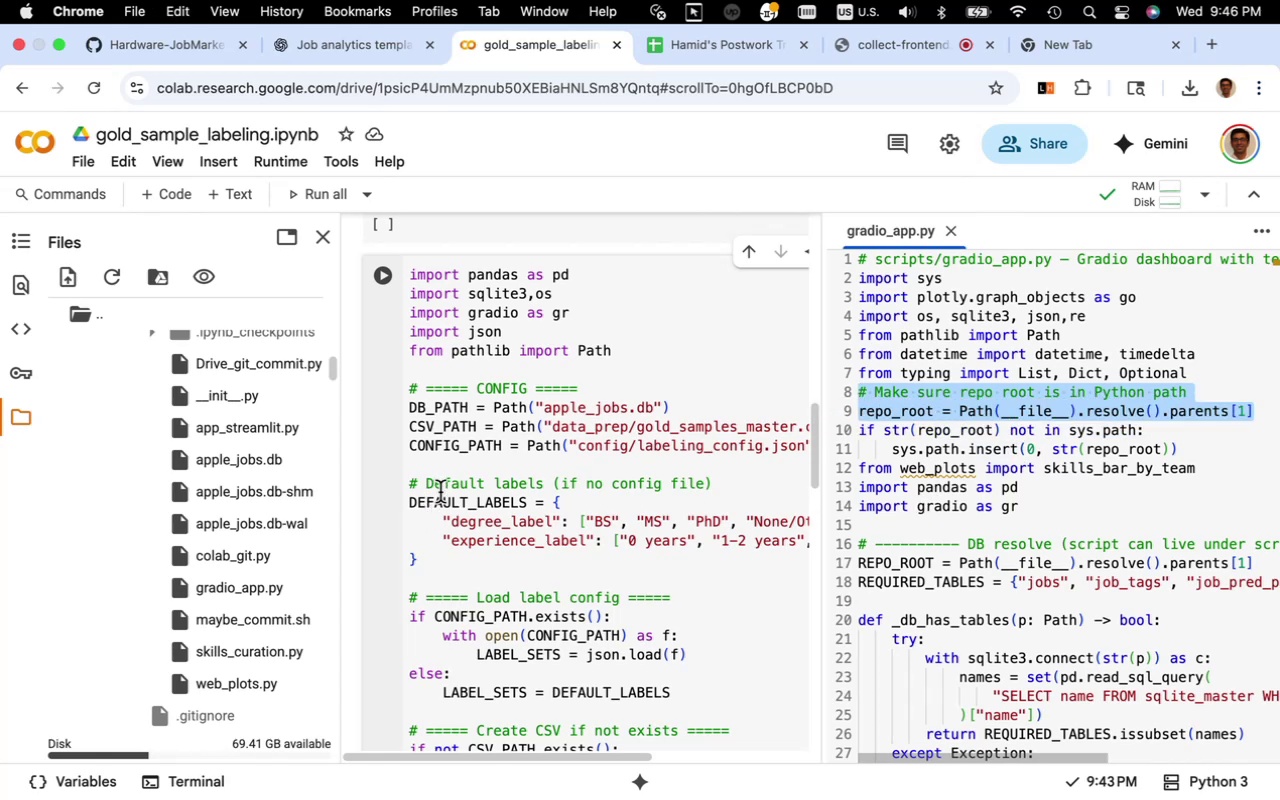 
left_click([425, 372])
 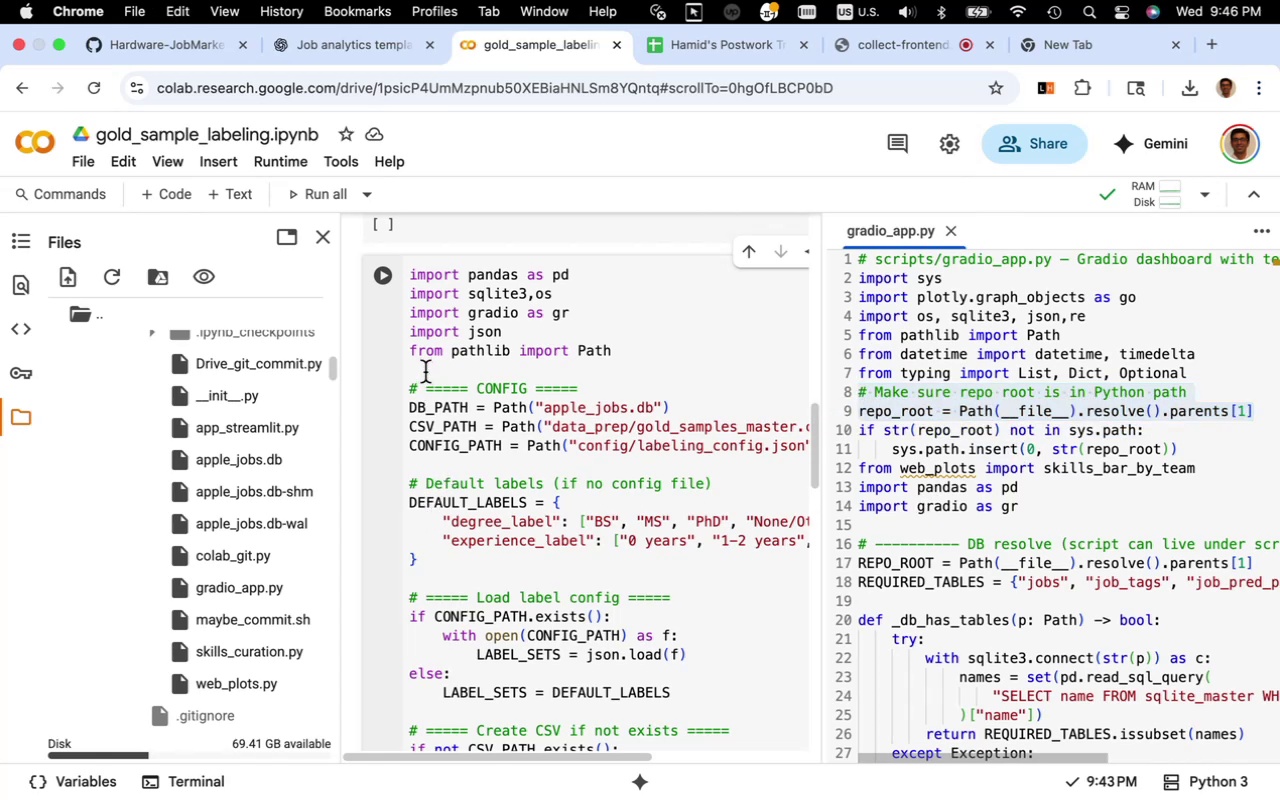 
key(Meta+CommandLeft)
 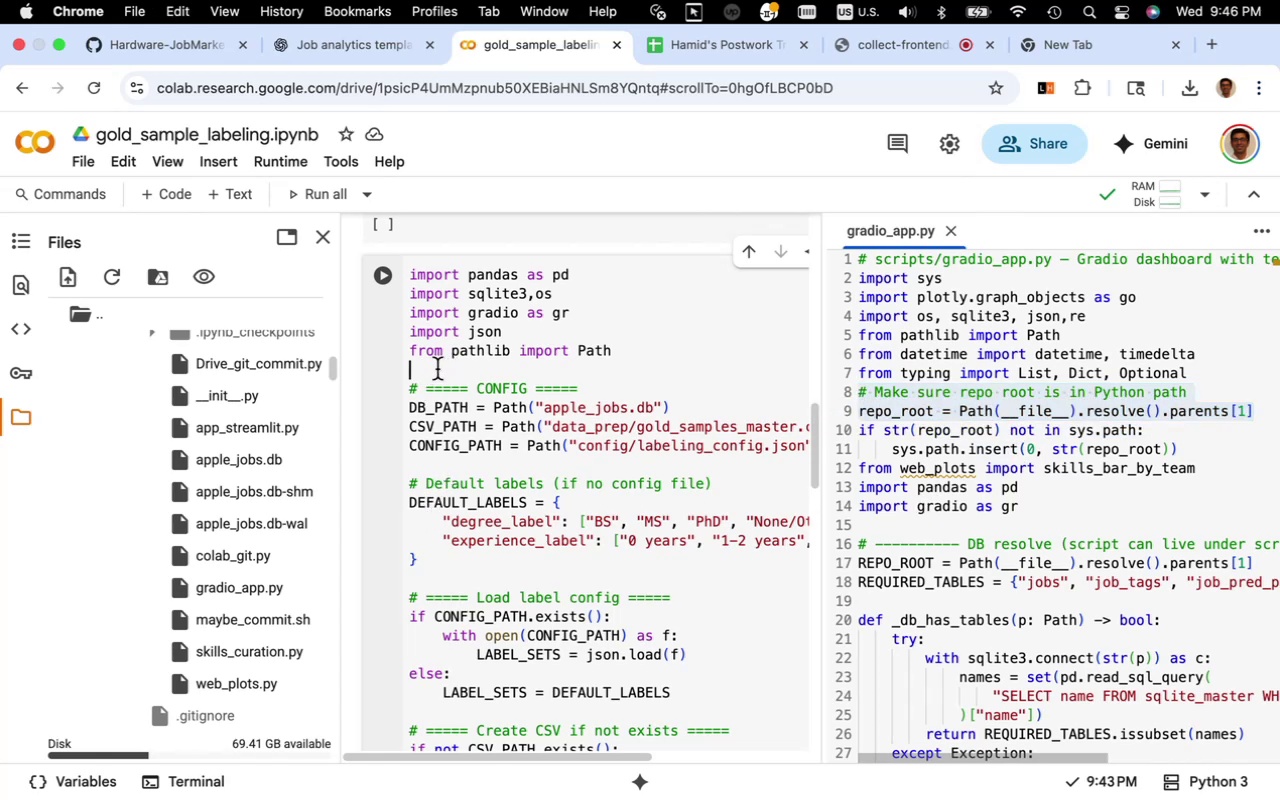 
left_click([437, 369])
 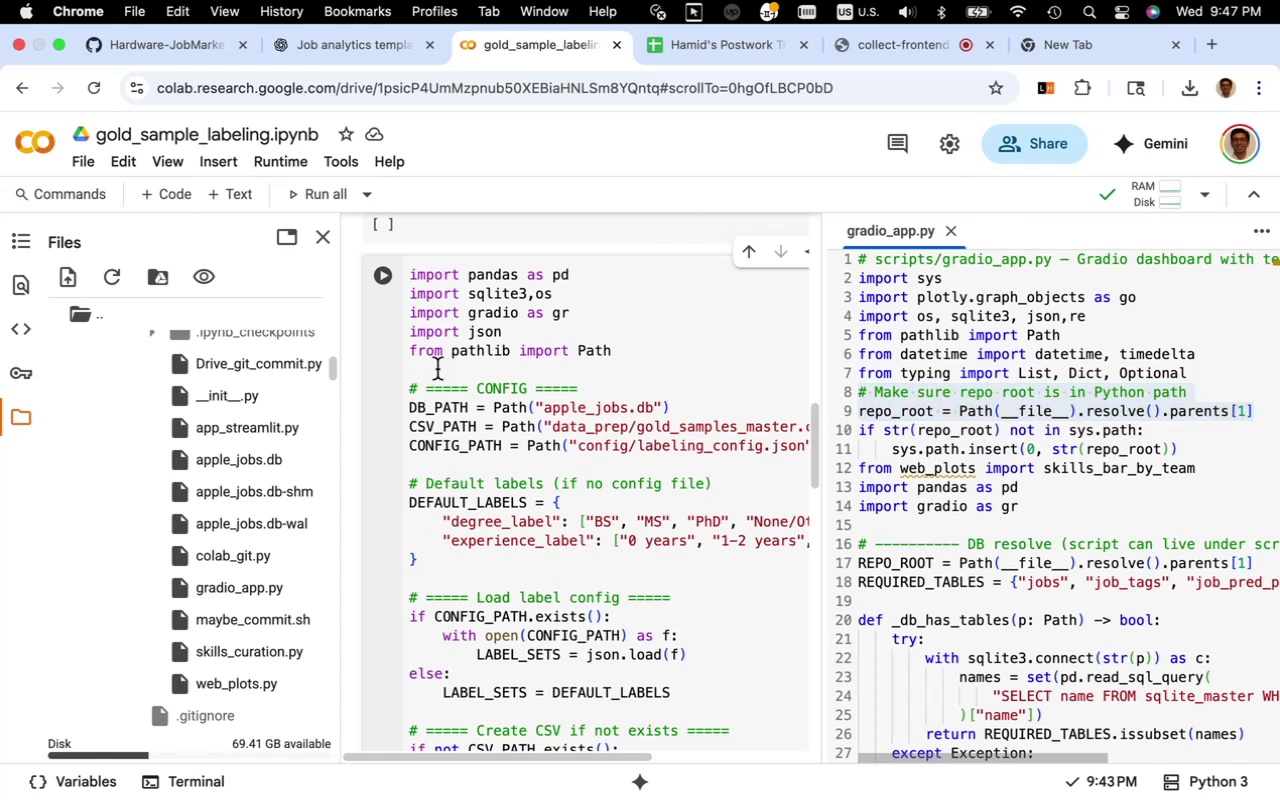 
key(Meta+V)
 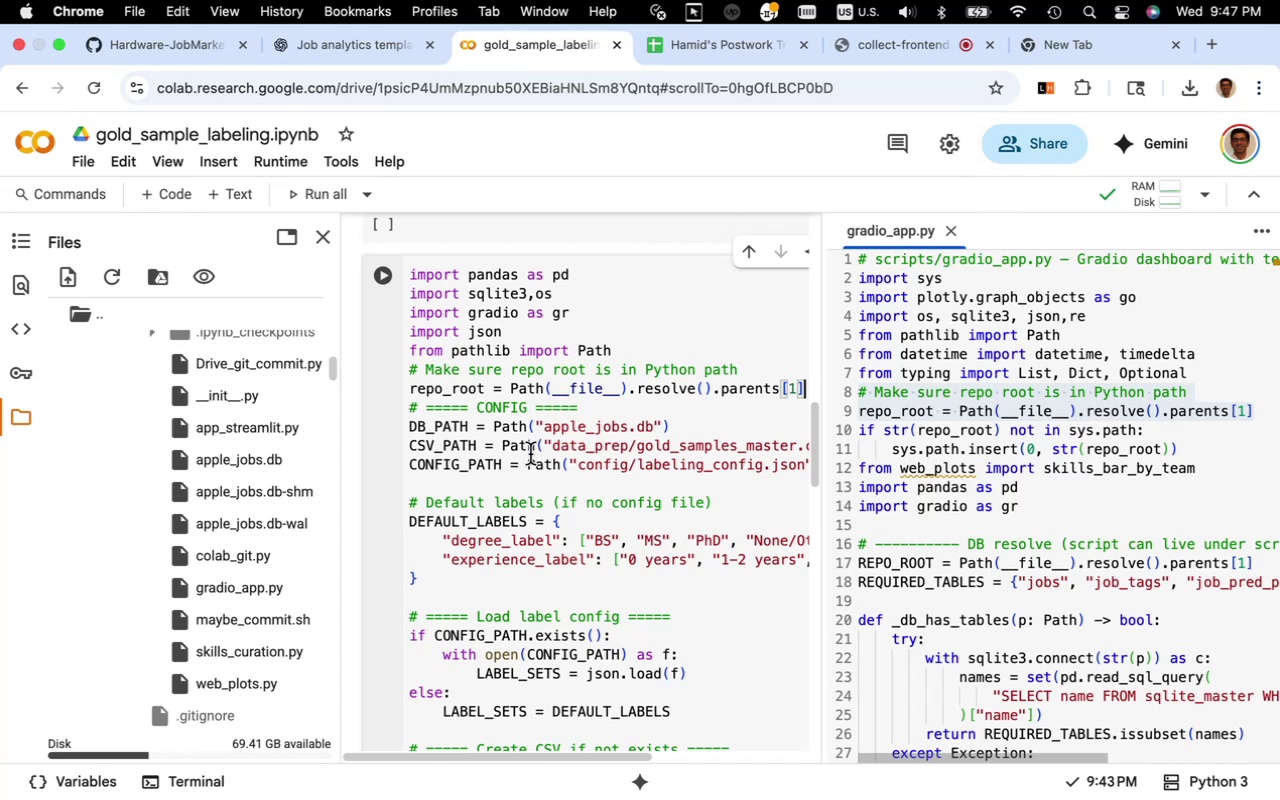 
mouse_move([529, 485])
 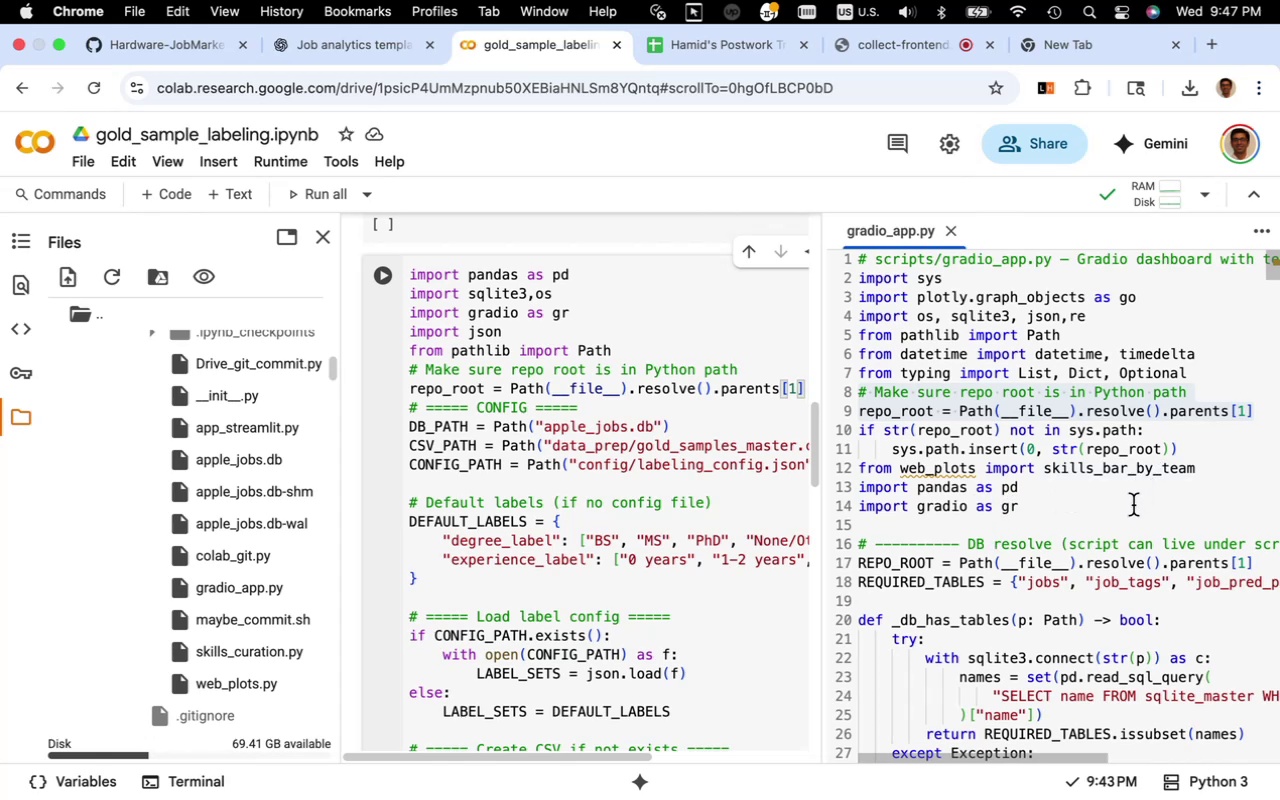 
wait(29.46)
 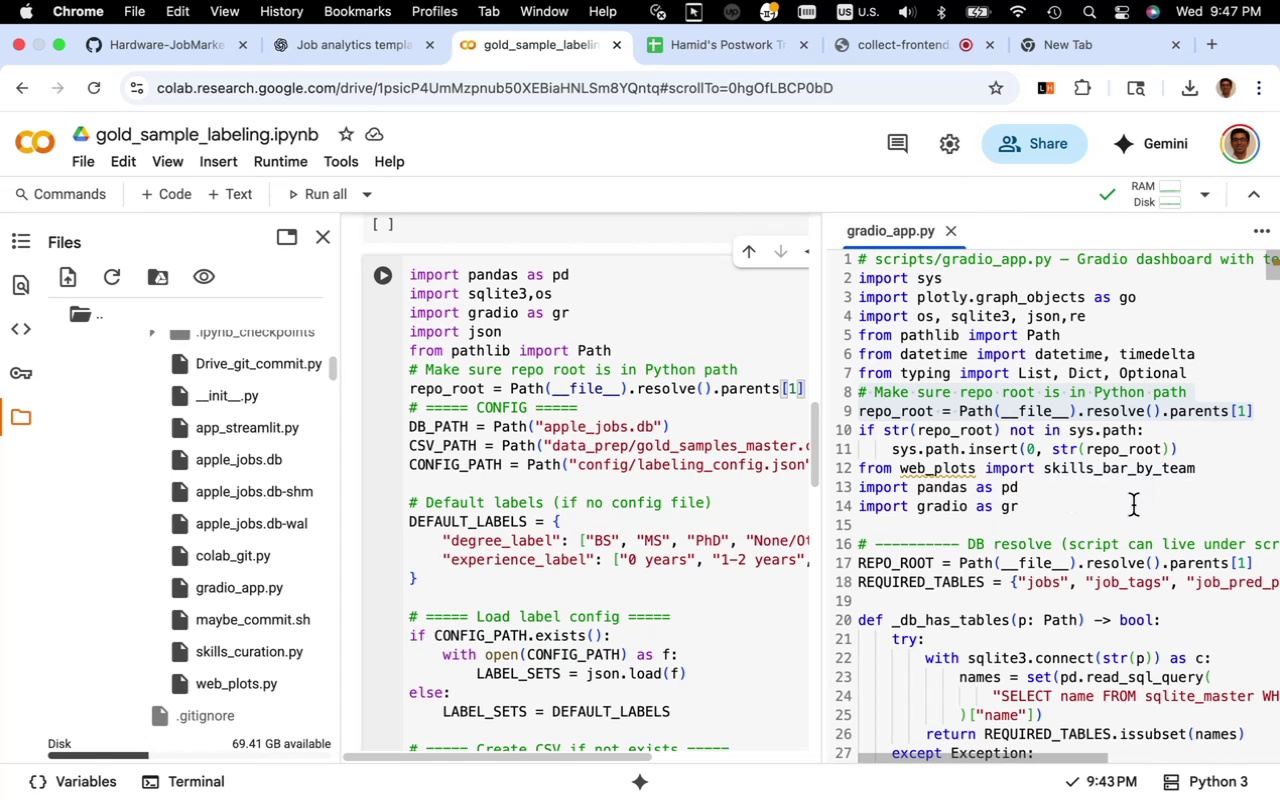 
left_click_drag(start_coordinate=[1185, 451], to_coordinate=[856, 435])
 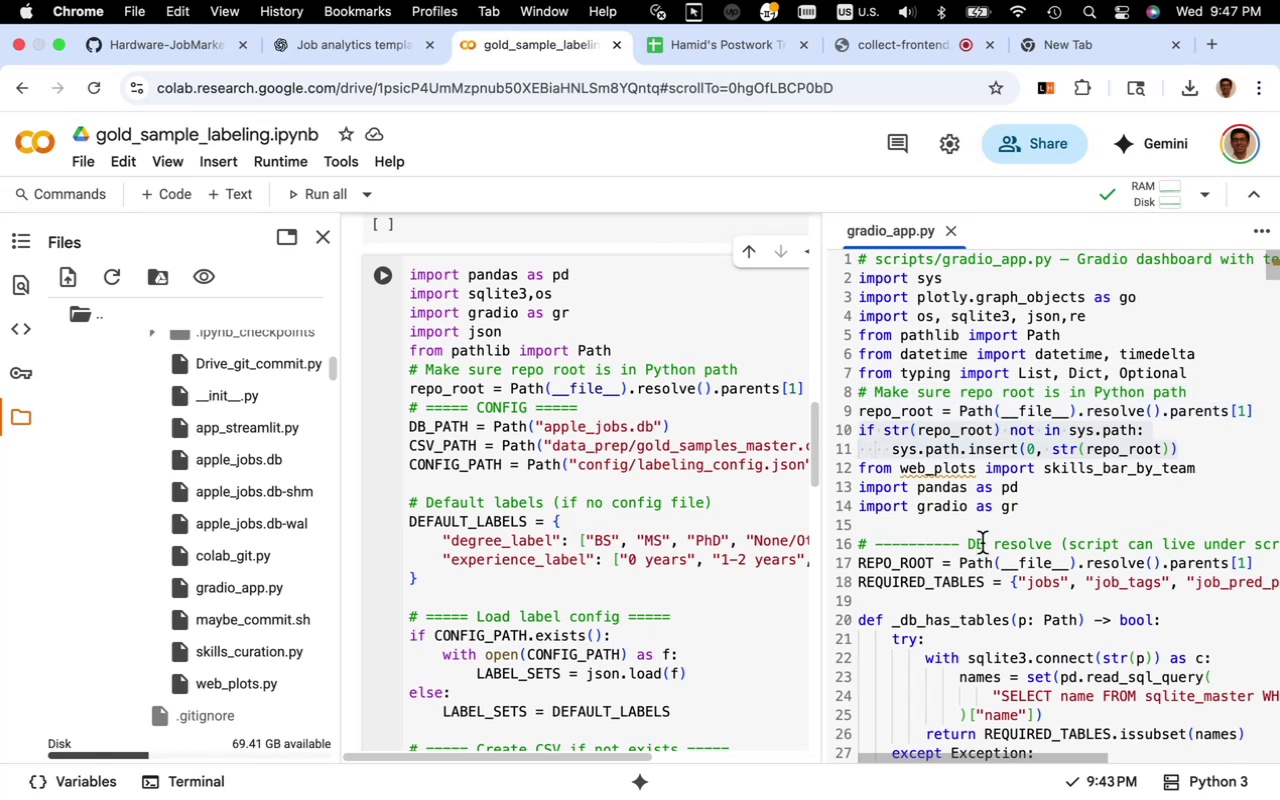 
key(Meta+C)
 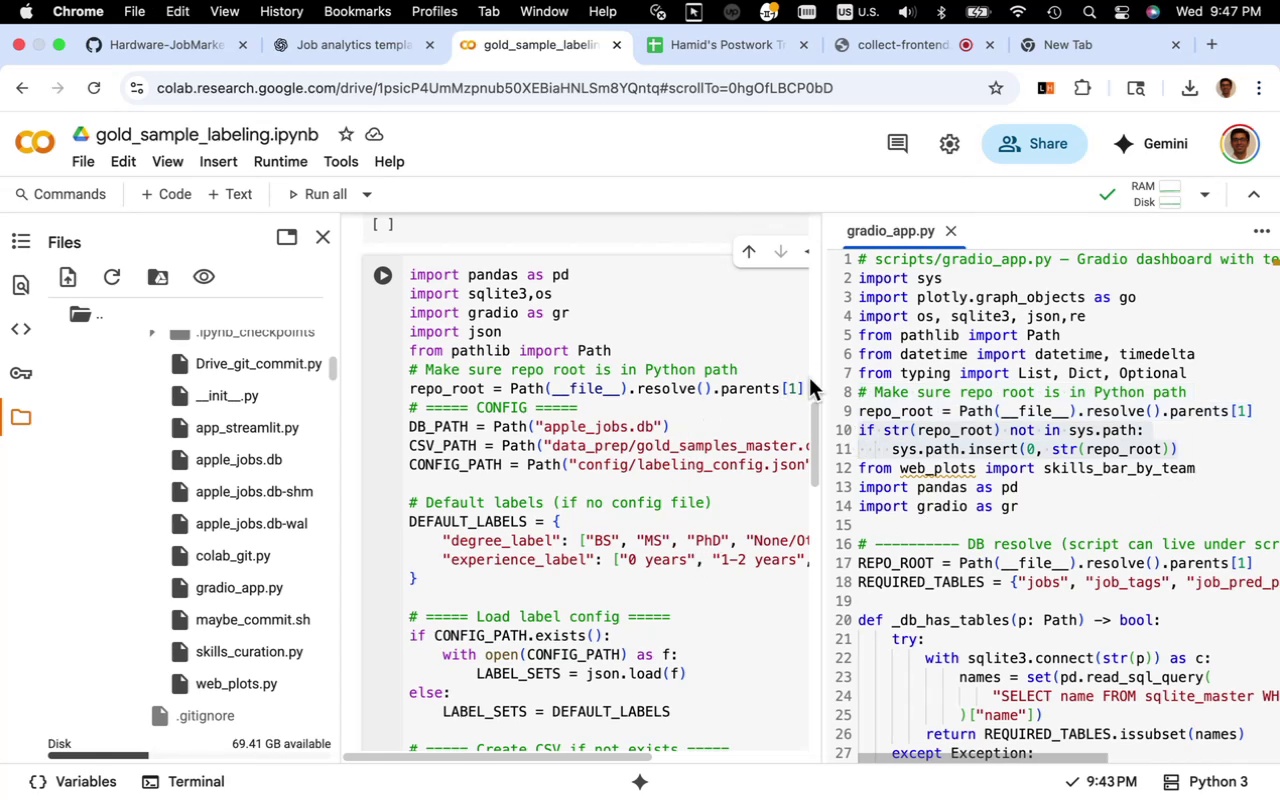 
left_click([807, 385])
 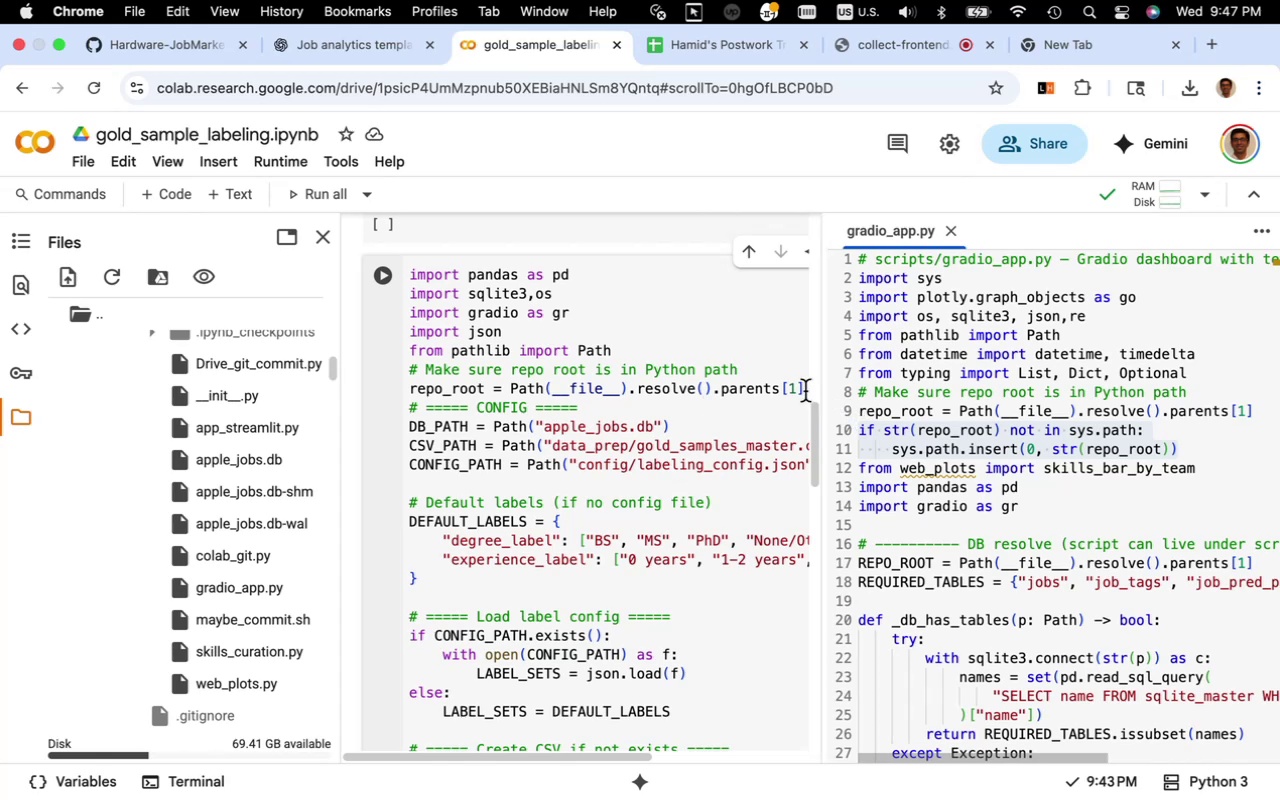 
left_click([805, 391])
 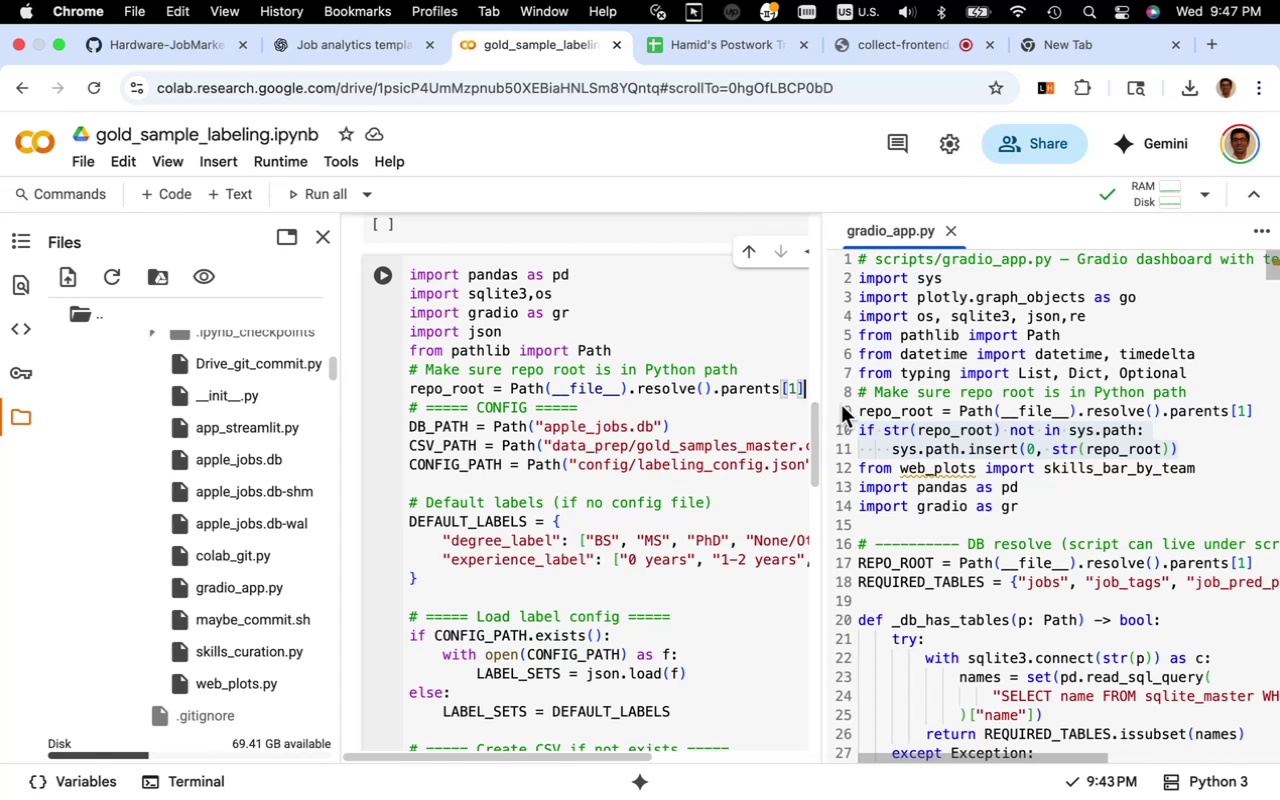 
key(Enter)
 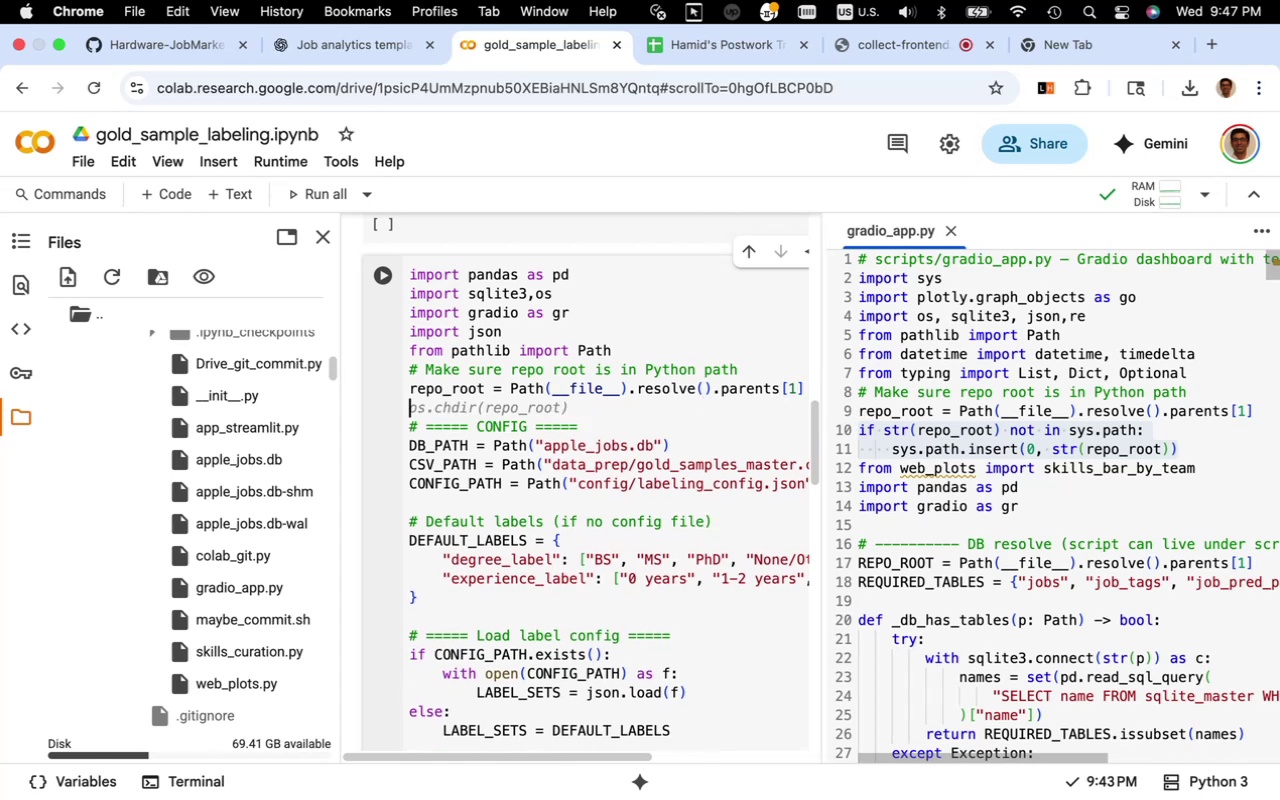 
key(Meta+V)
 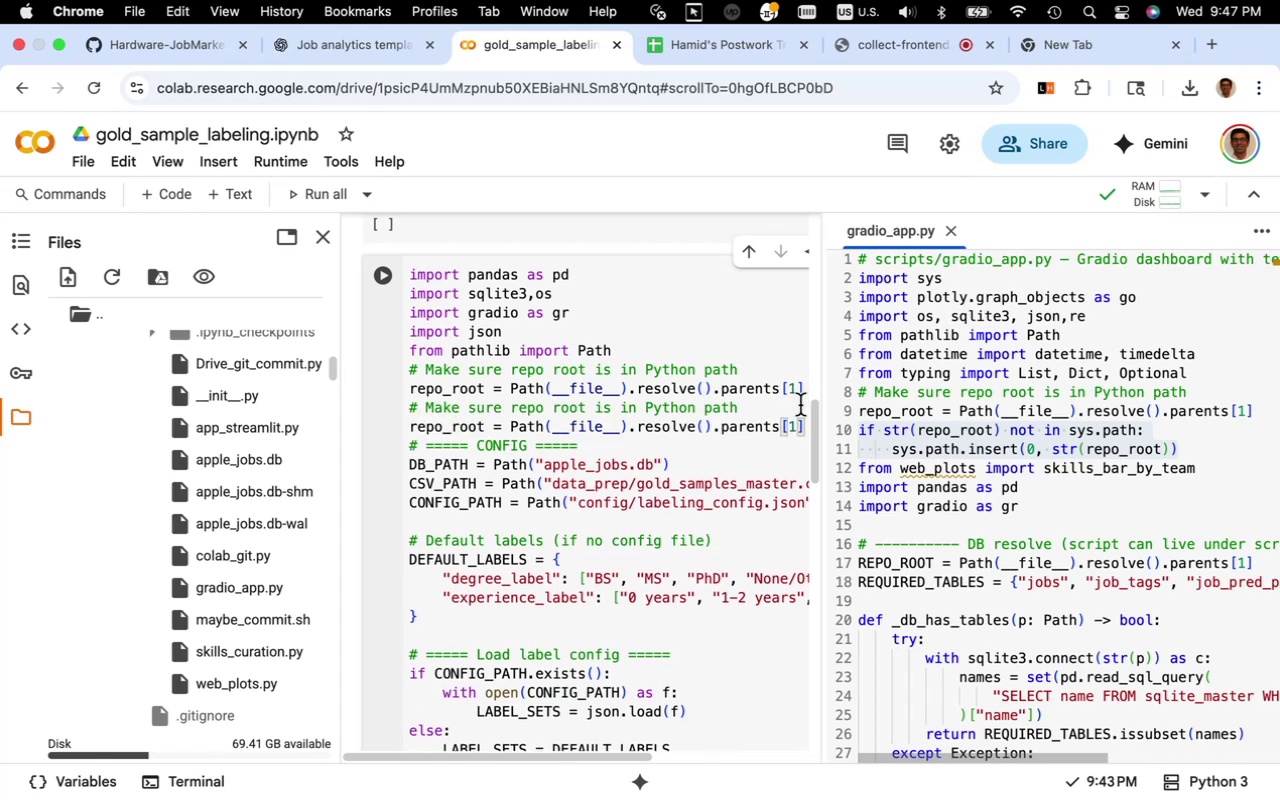 
key(Meta+CommandLeft)
 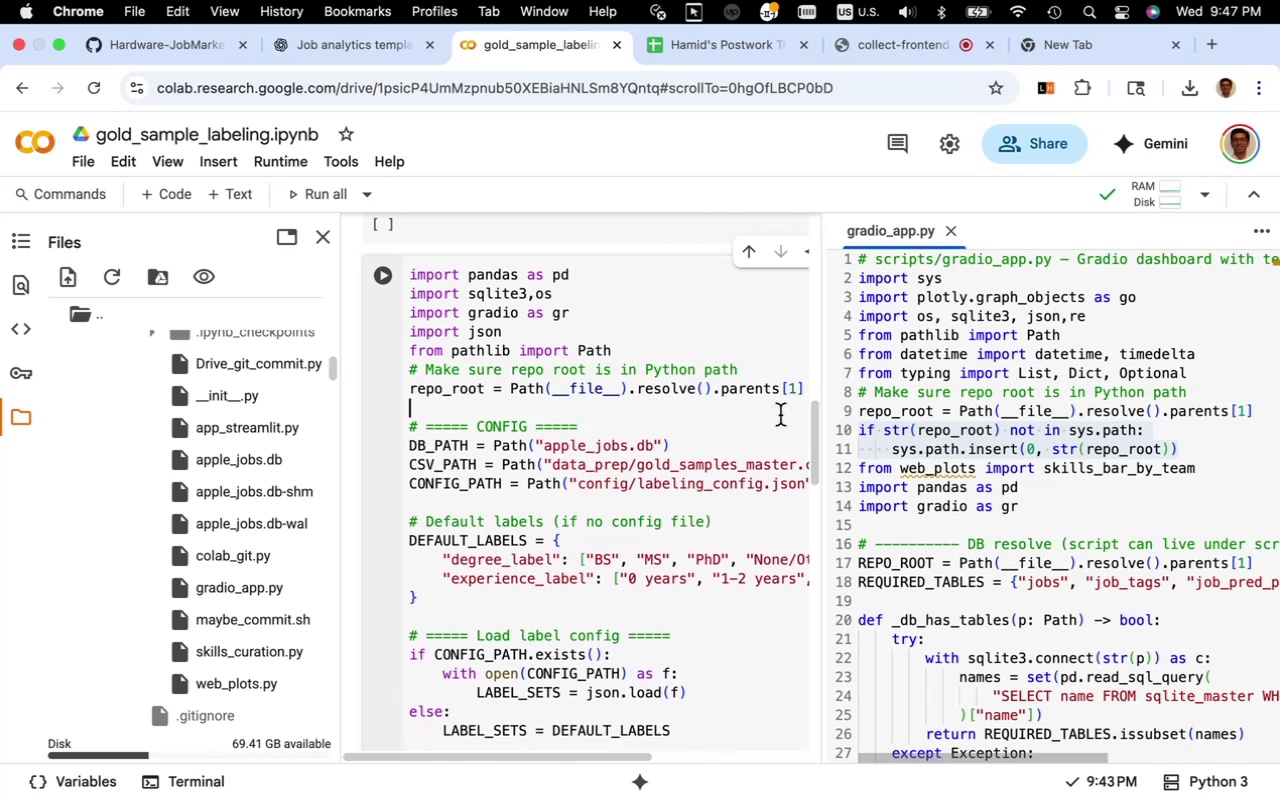 
key(Meta+Z)
 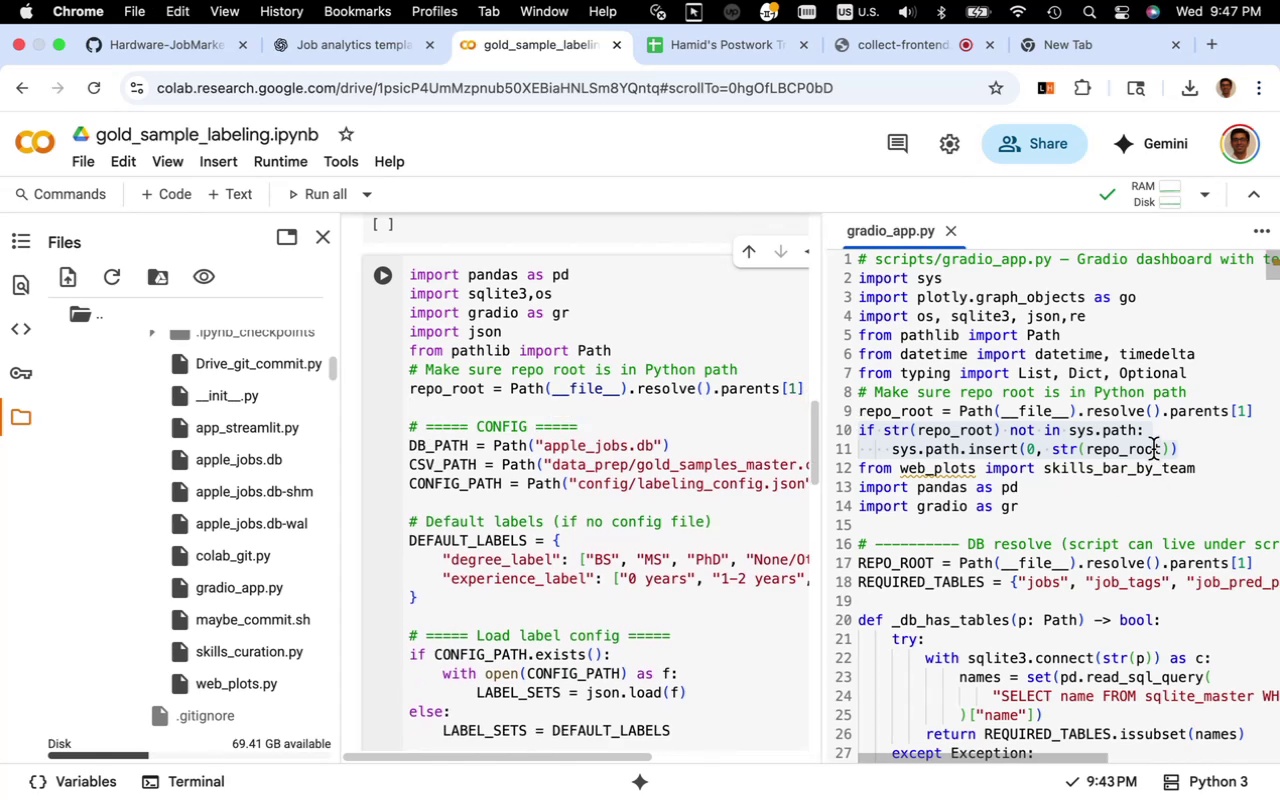 
left_click([1153, 449])
 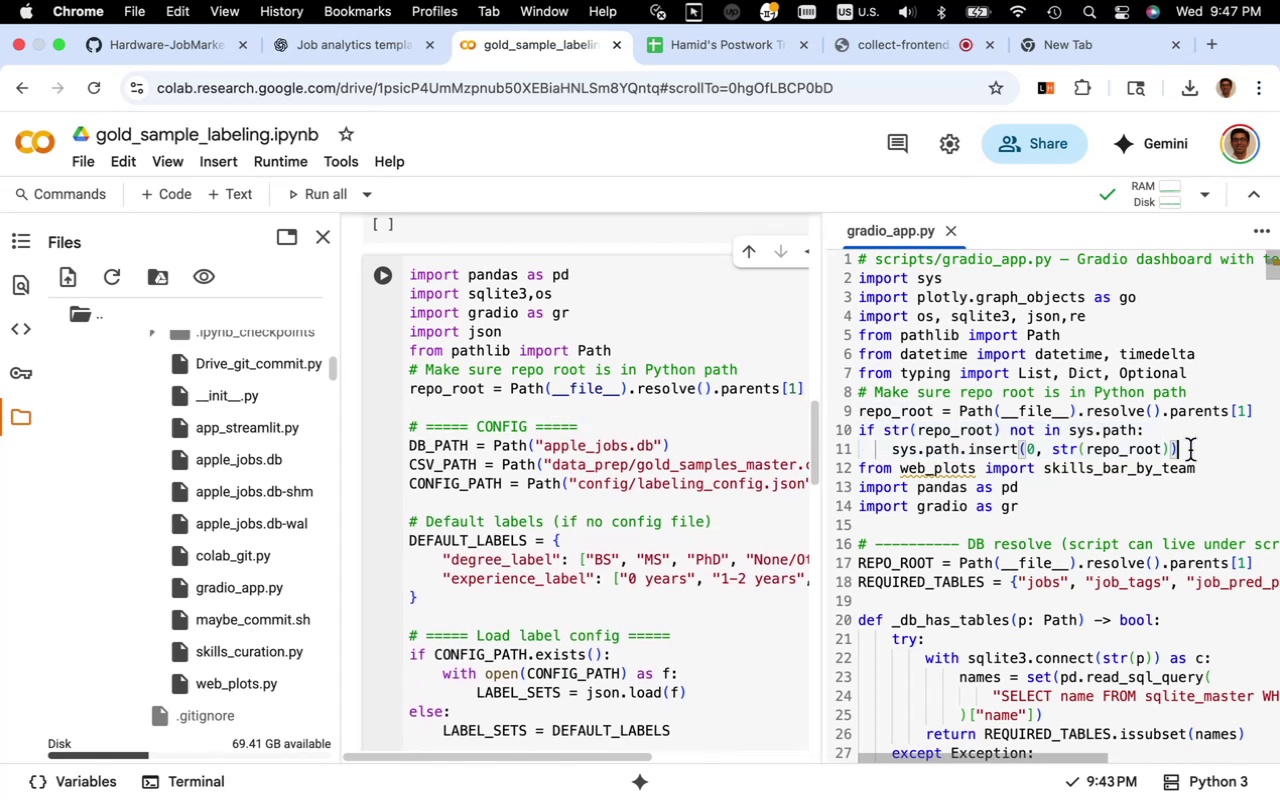 
left_click_drag(start_coordinate=[1190, 450], to_coordinate=[845, 436])
 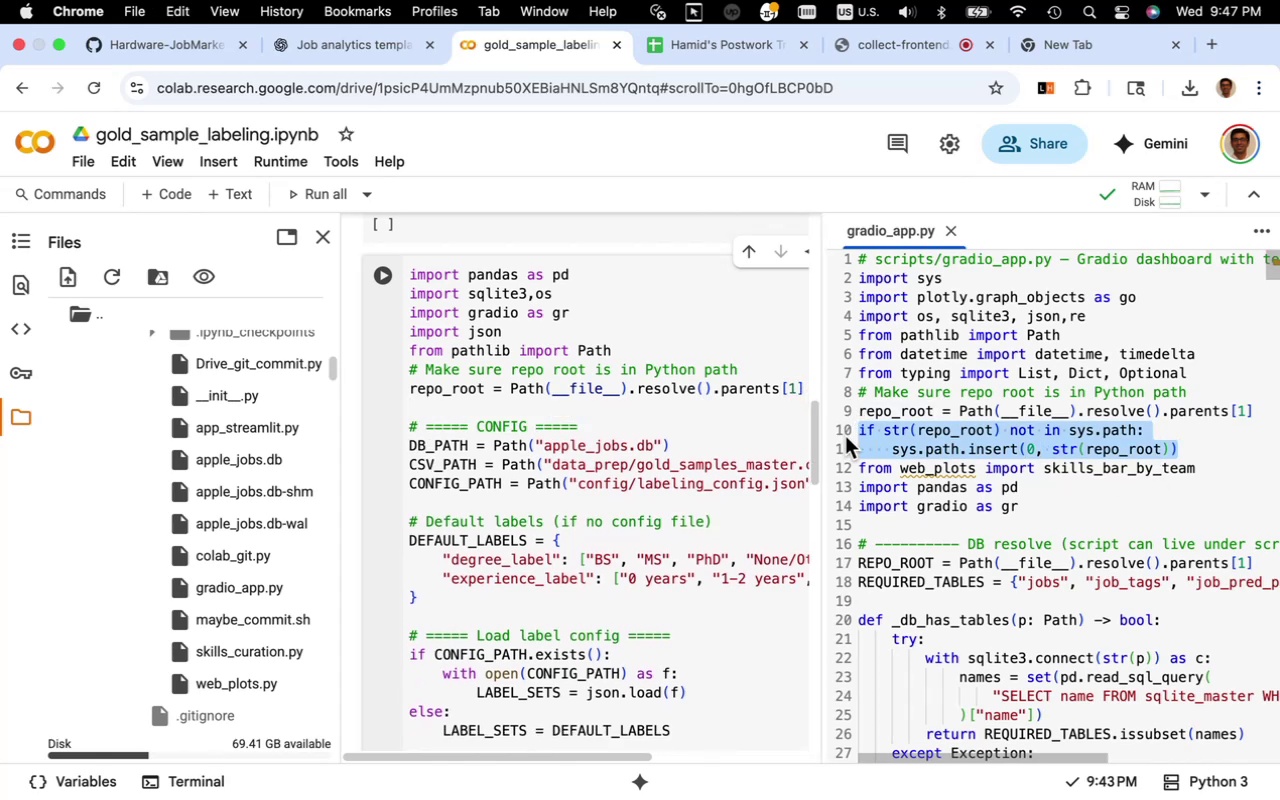 
key(Meta+C)
 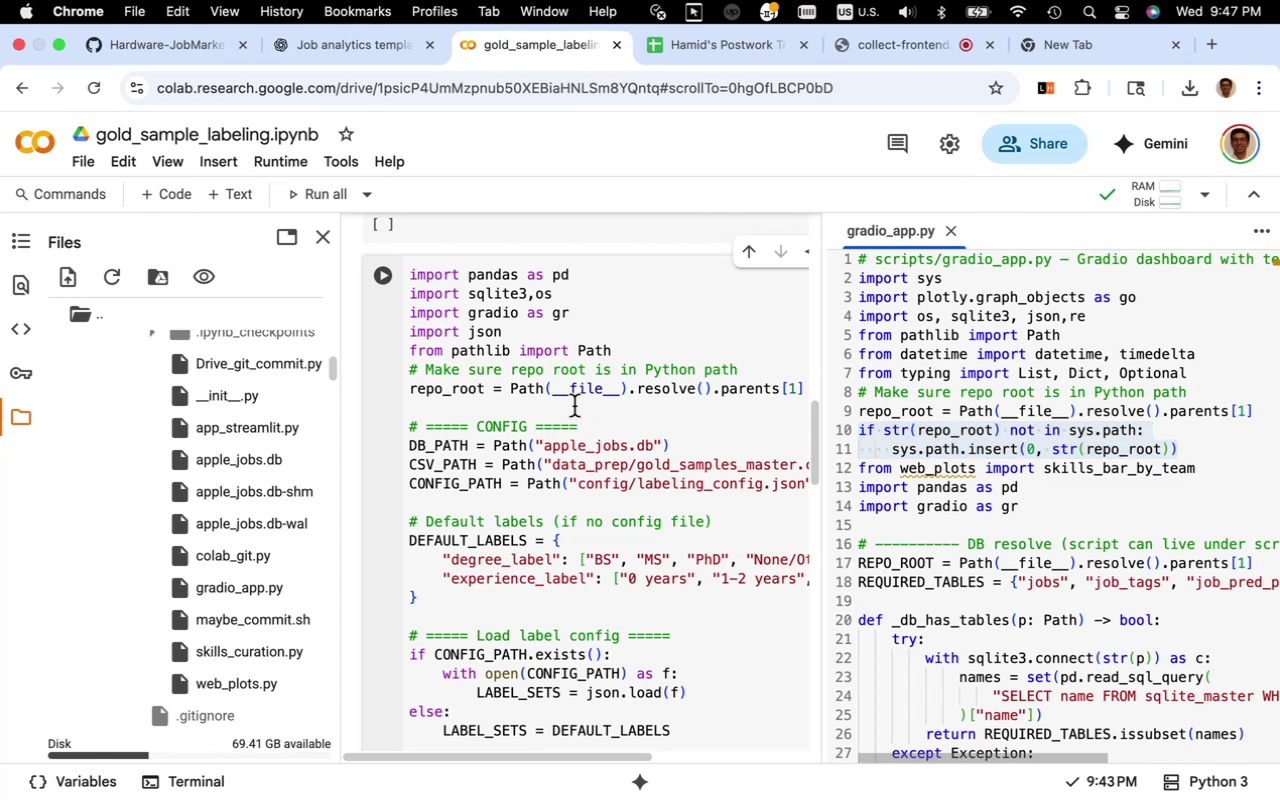 
left_click([574, 406])
 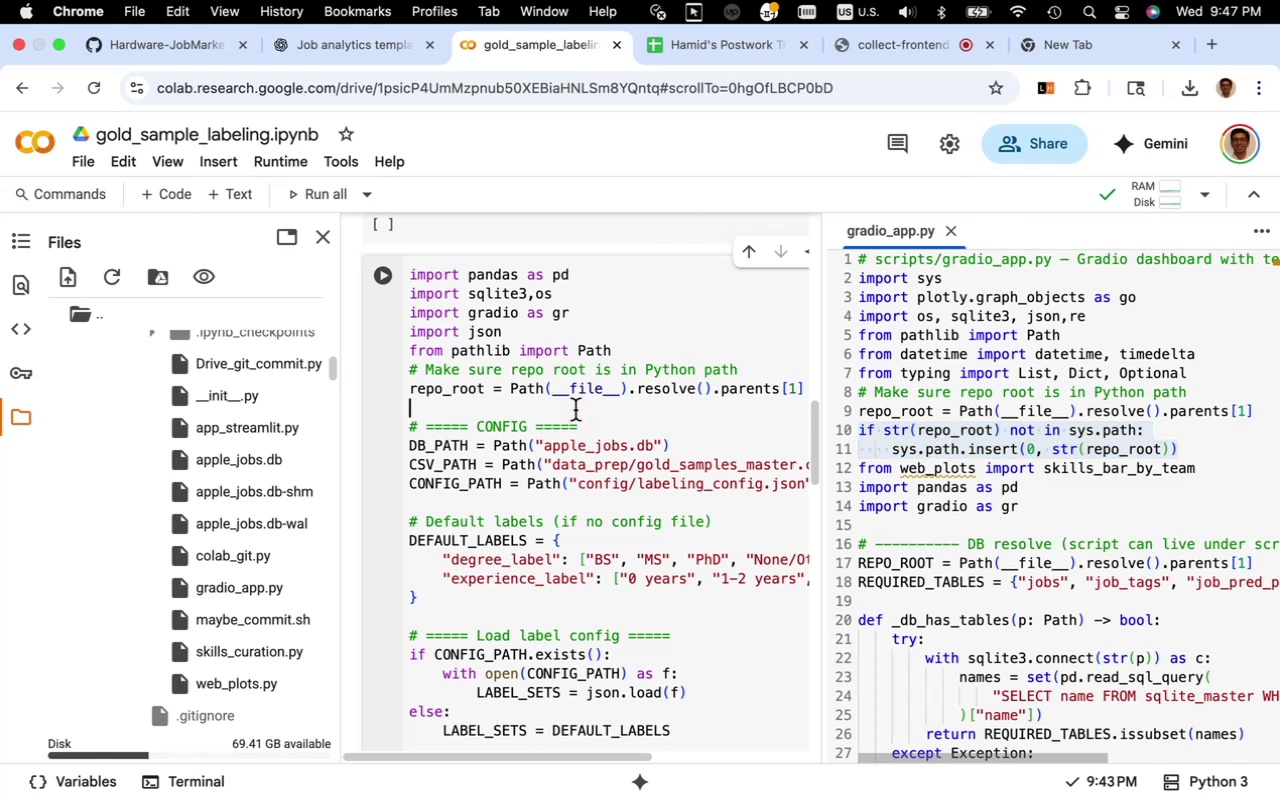 
left_click([575, 410])
 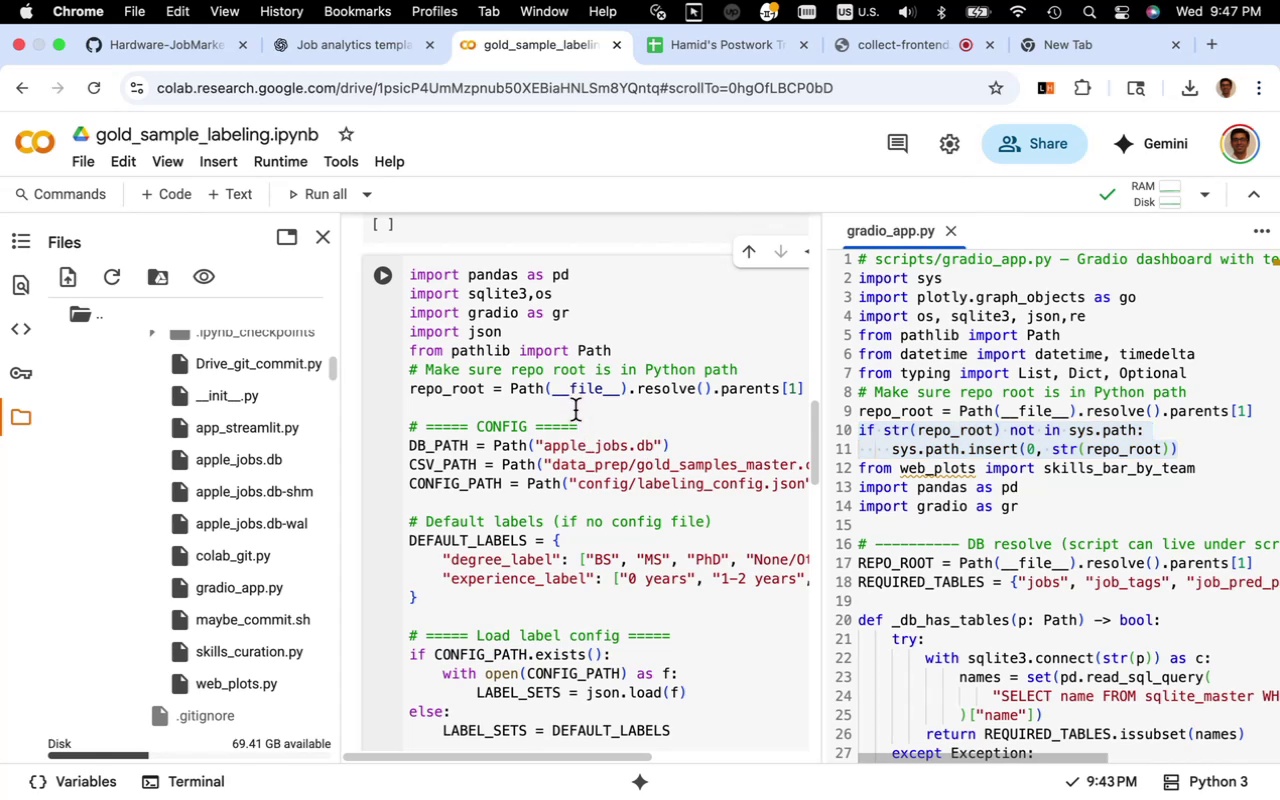 
key(Meta+V)
 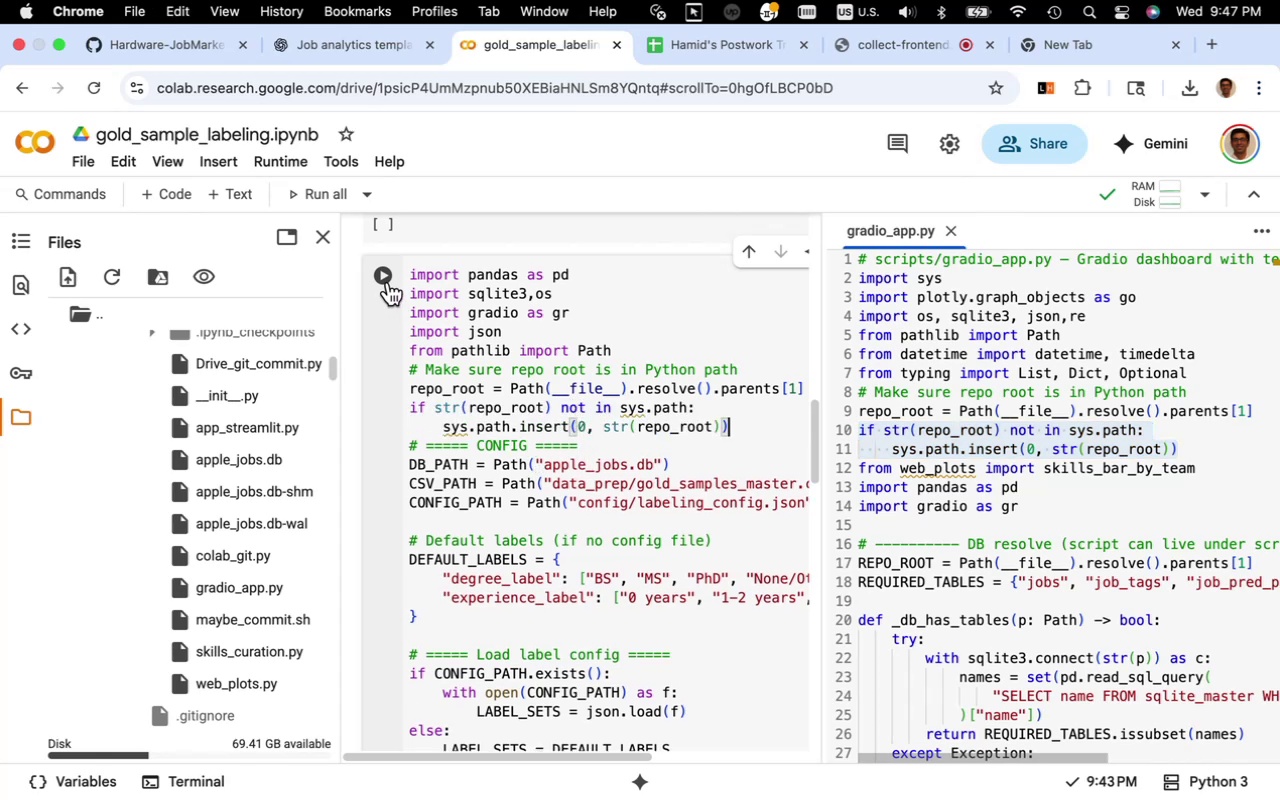 
left_click([388, 279])
 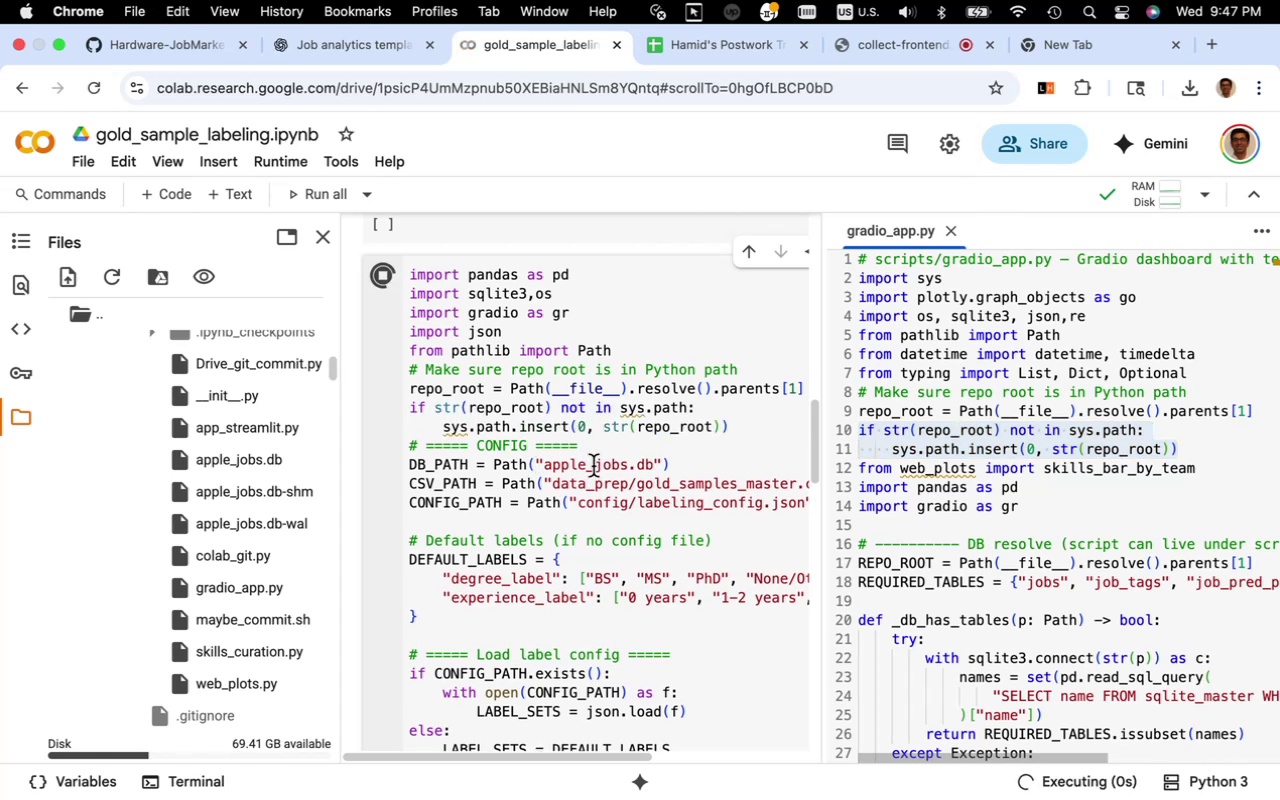 
scroll: coordinate [593, 466], scroll_direction: down, amount: 13.0
 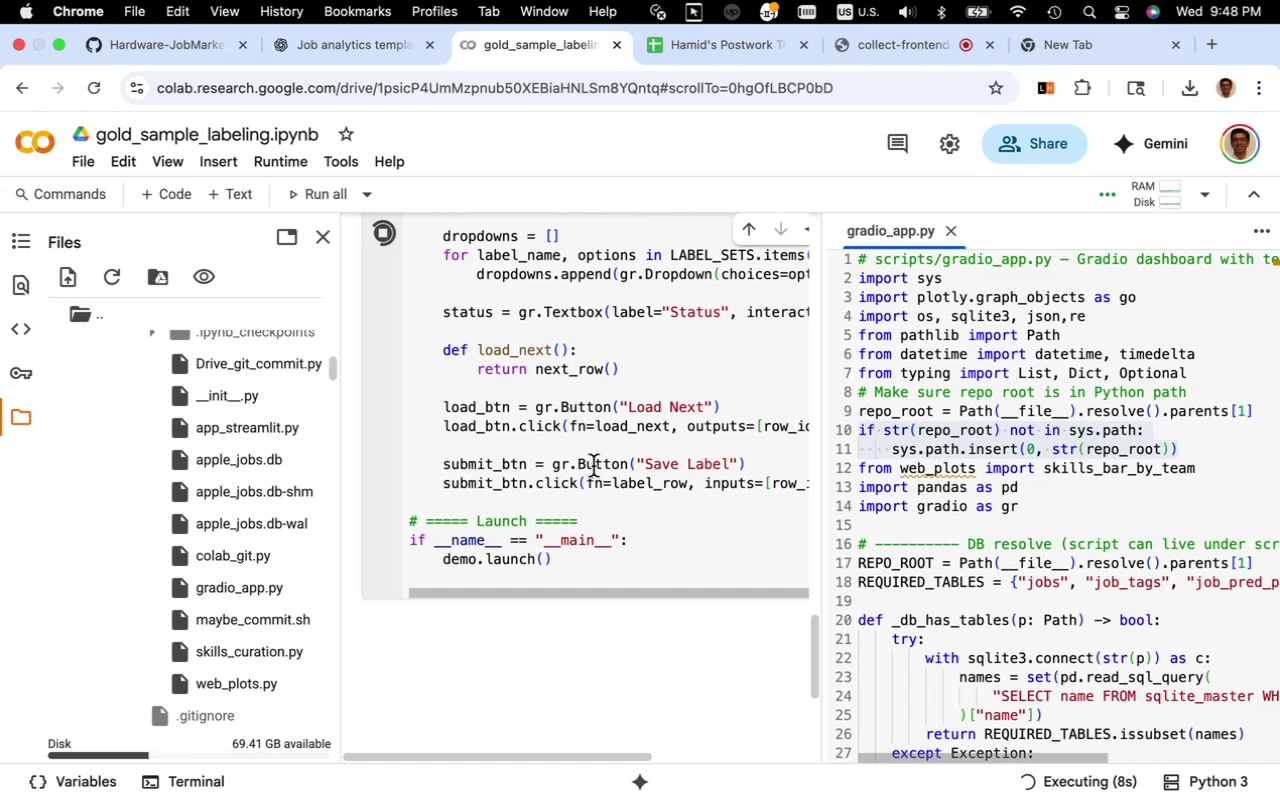 
wait(7.1)
 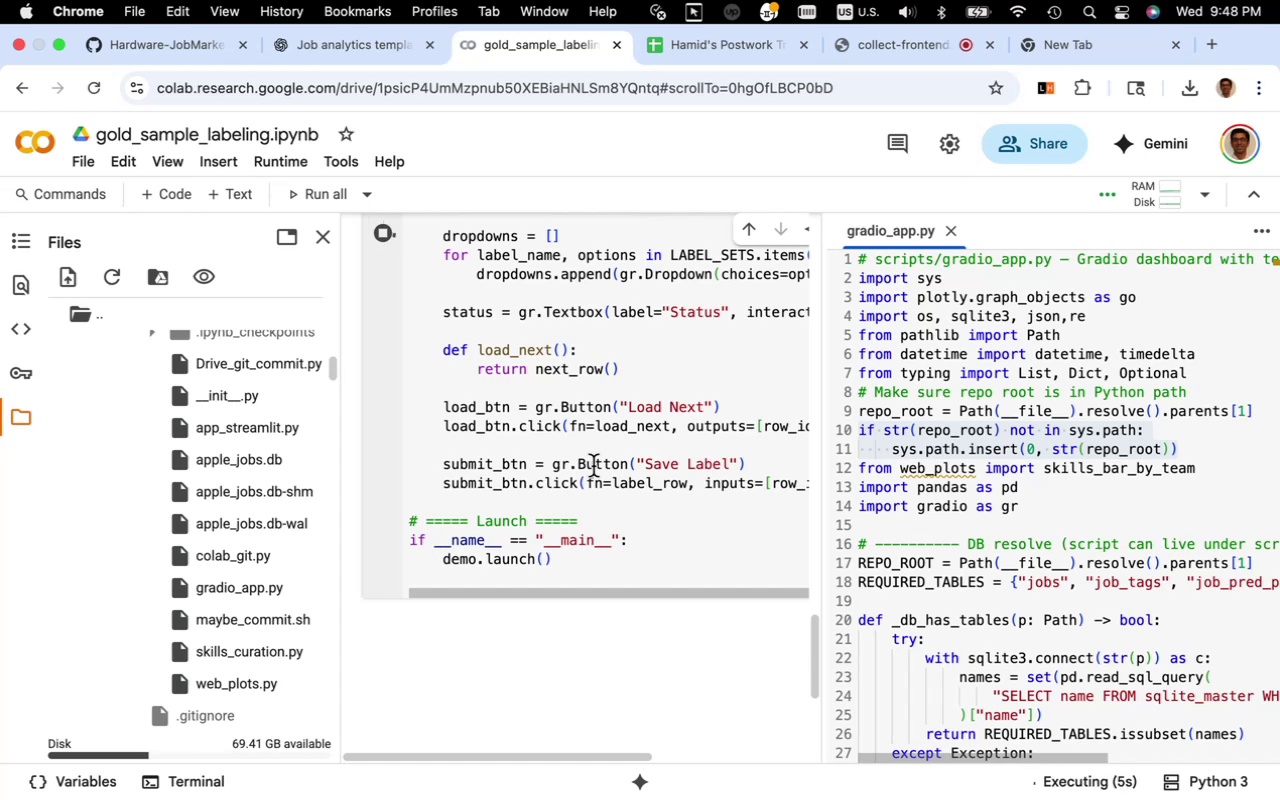 
scroll: coordinate [593, 466], scroll_direction: down, amount: 10.0
 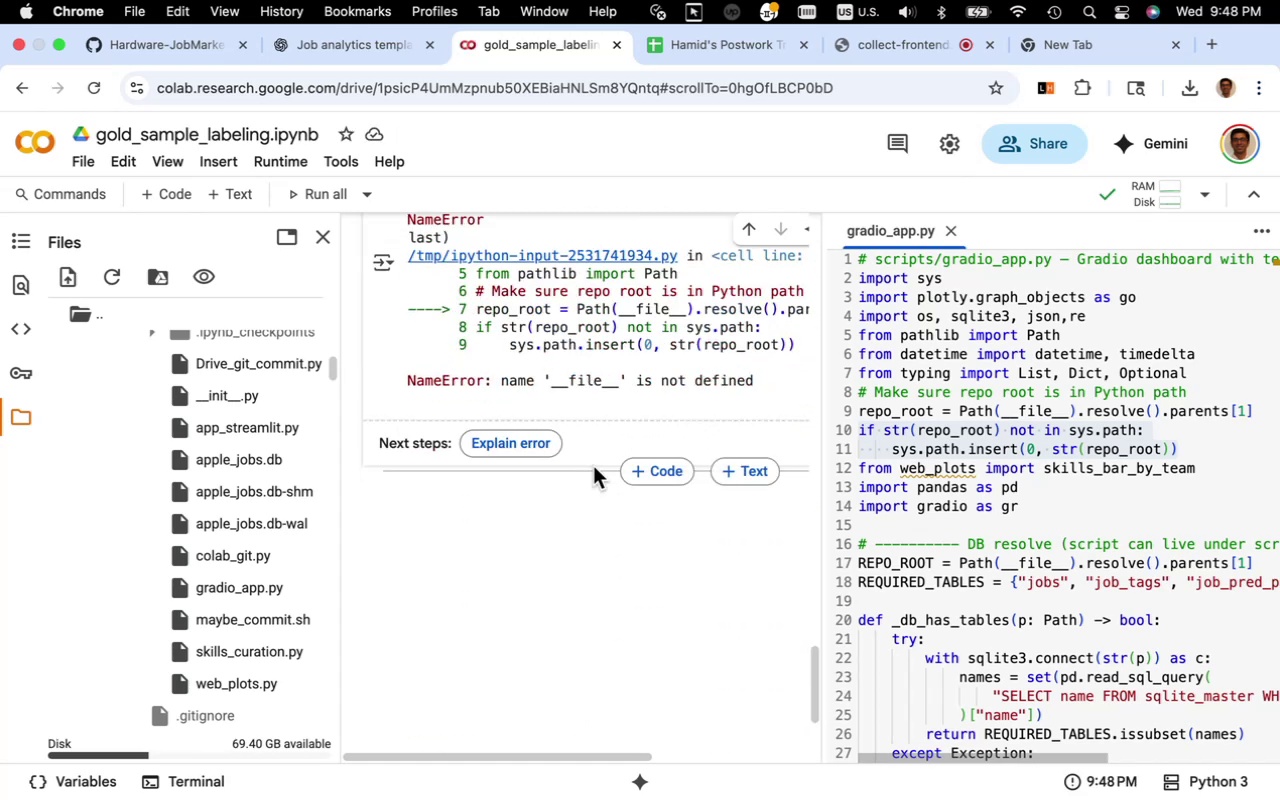 
scroll: coordinate [593, 466], scroll_direction: up, amount: 11.0
 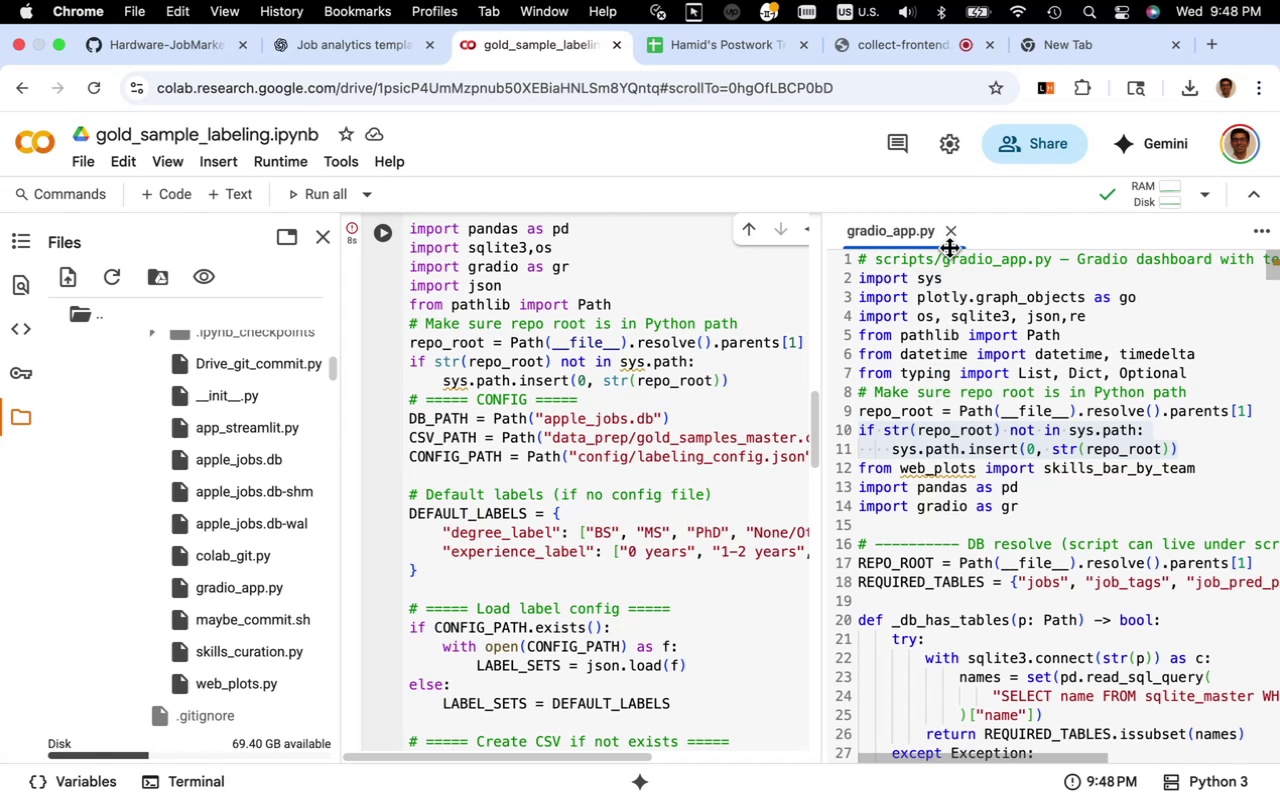 
left_click([949, 237])
 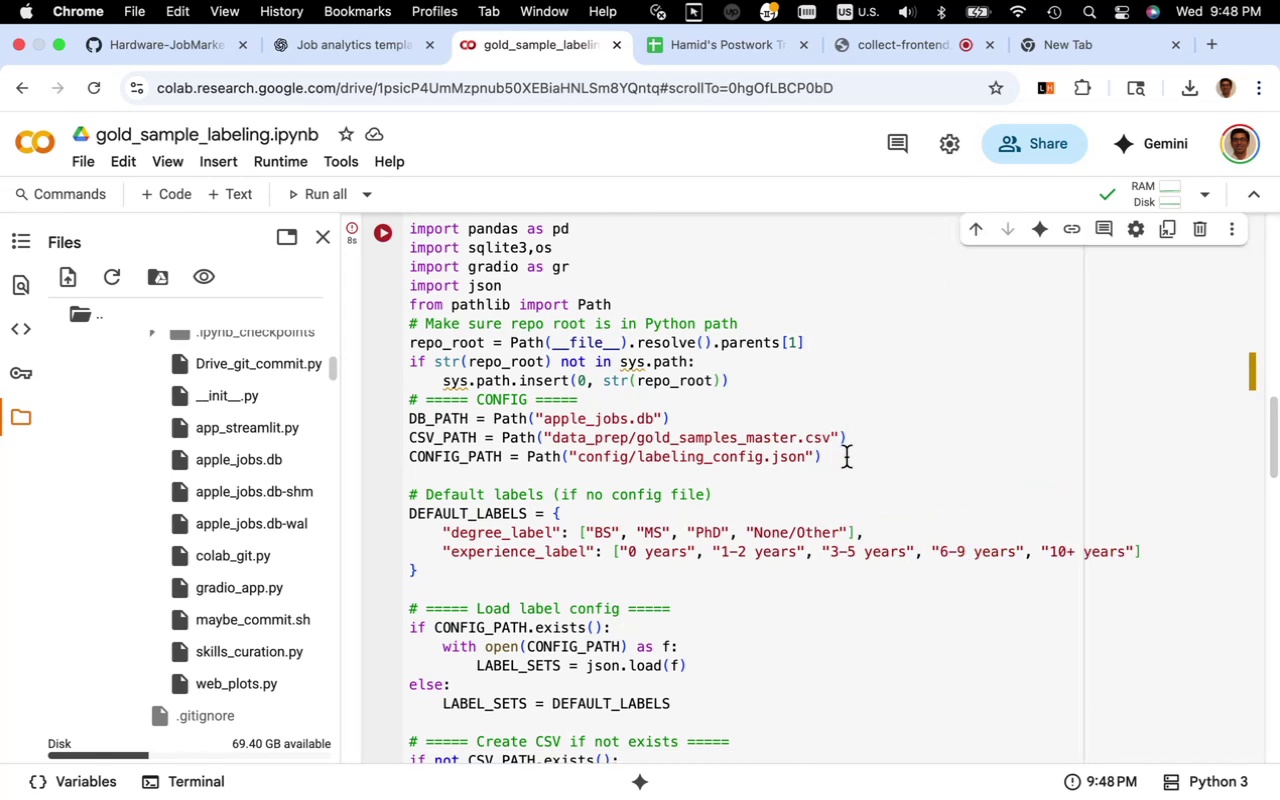 
left_click_drag(start_coordinate=[846, 458], to_coordinate=[405, 307])
 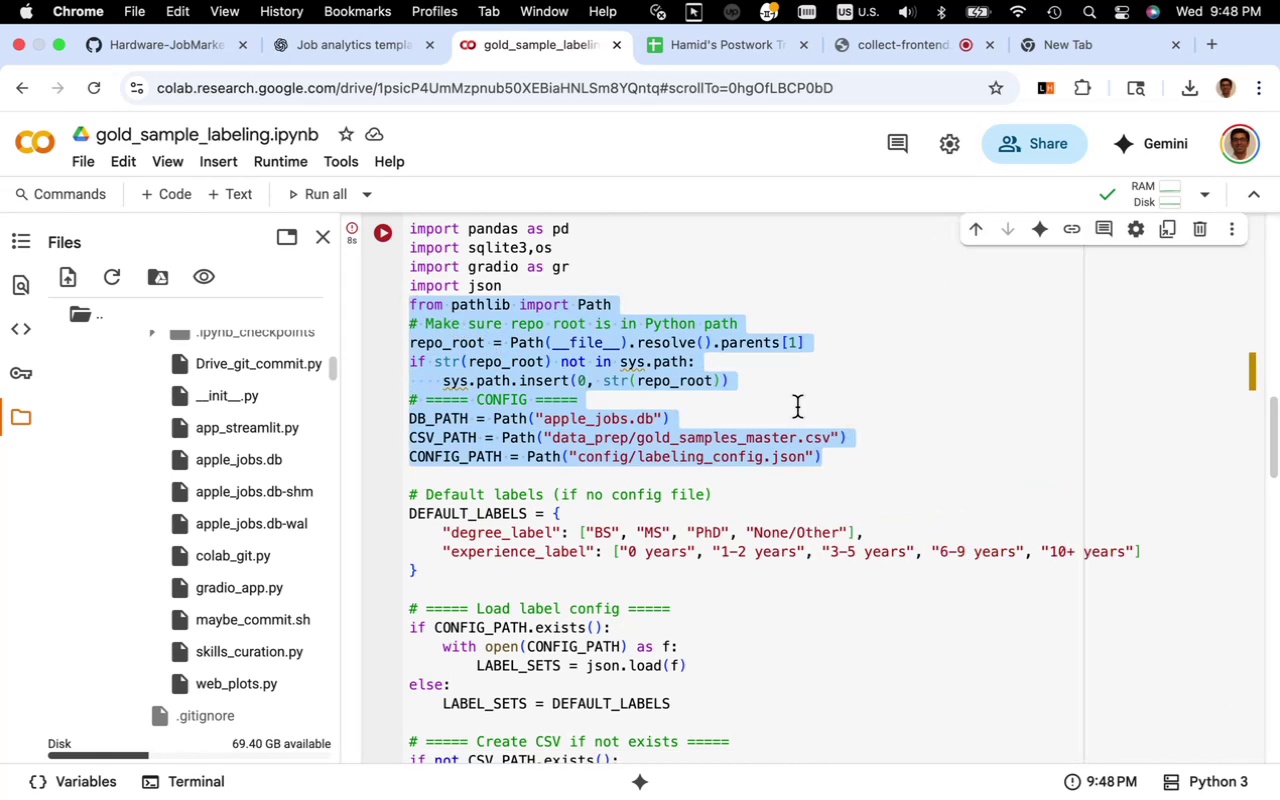 
key(Meta+C)
 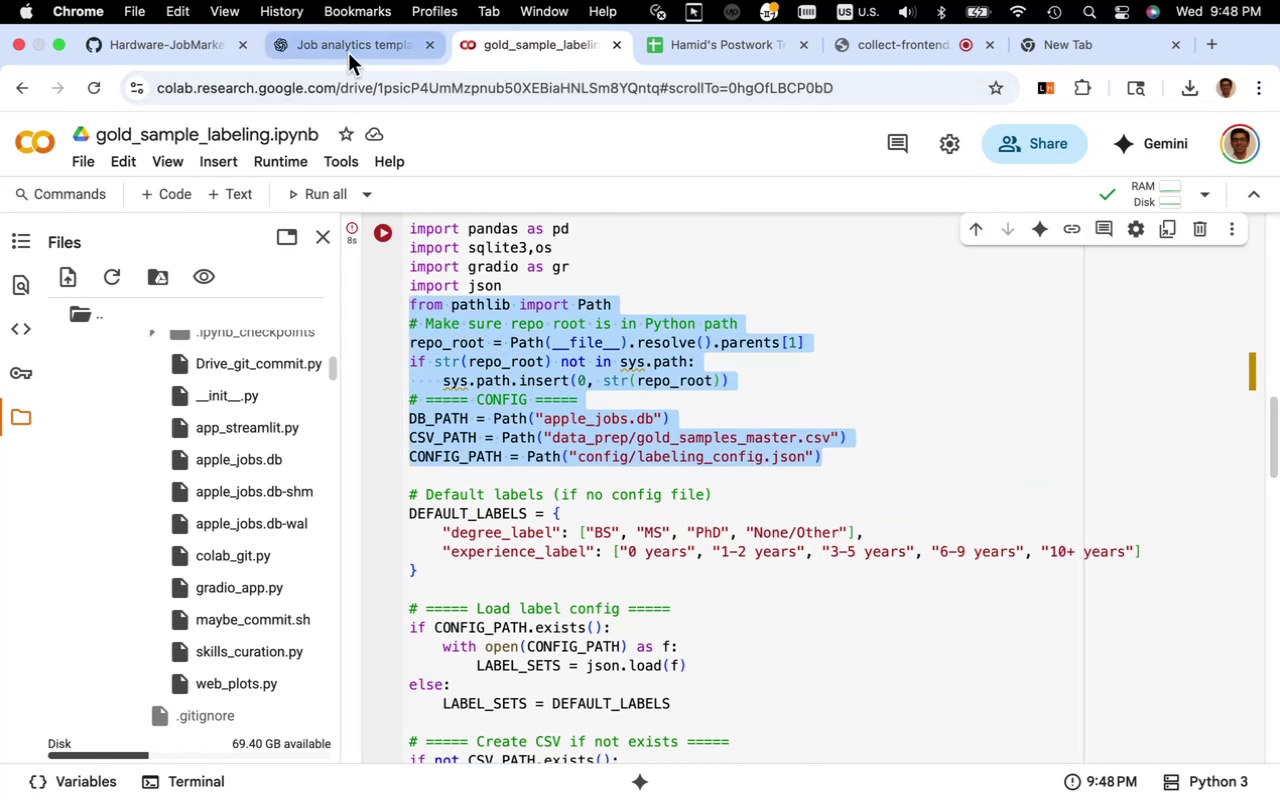 
left_click([348, 53])
 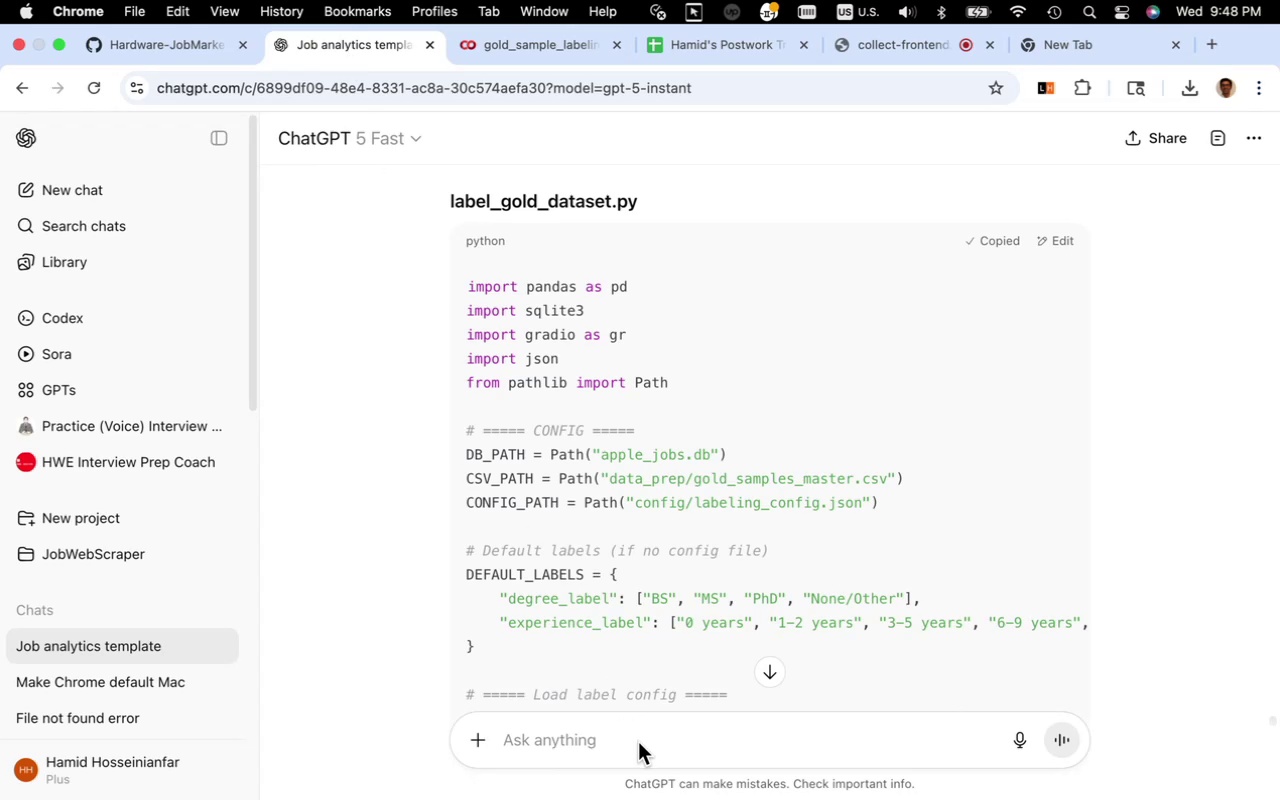 
left_click([638, 742])
 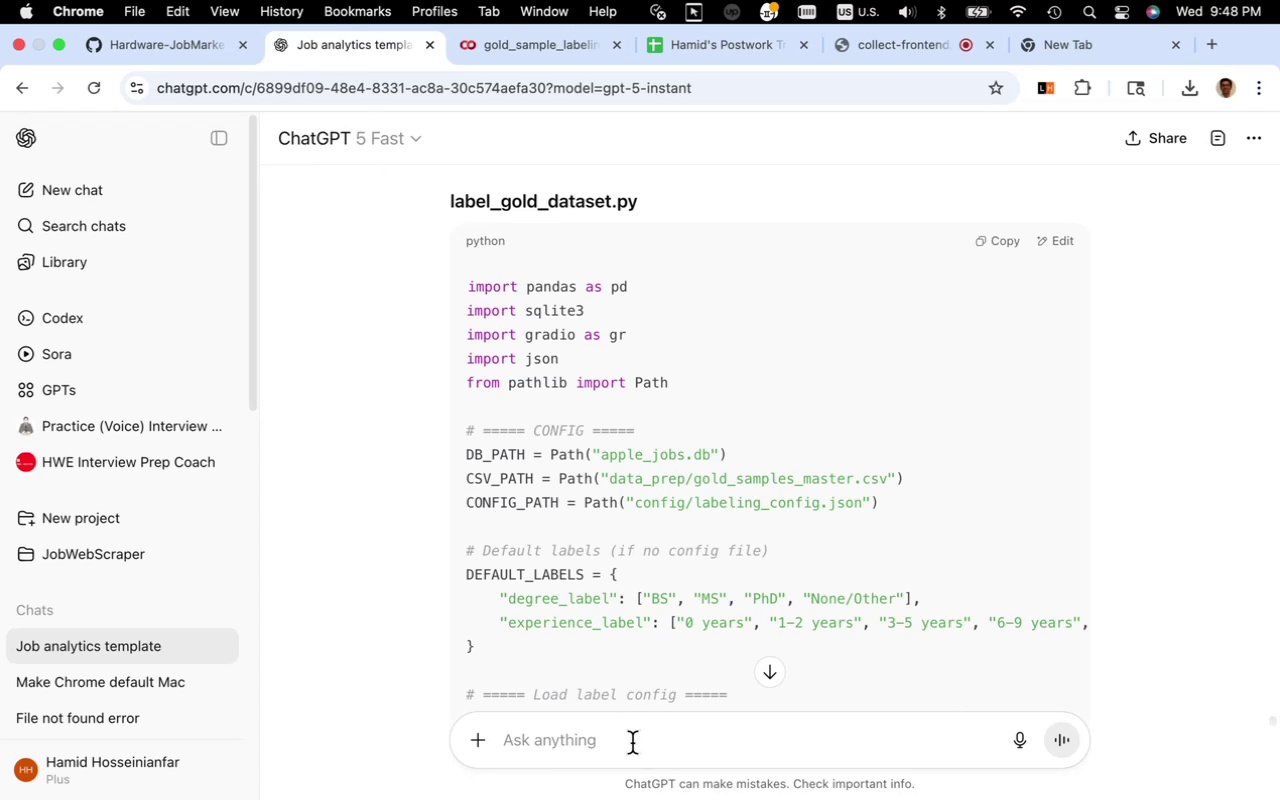 
key(Meta+V)
 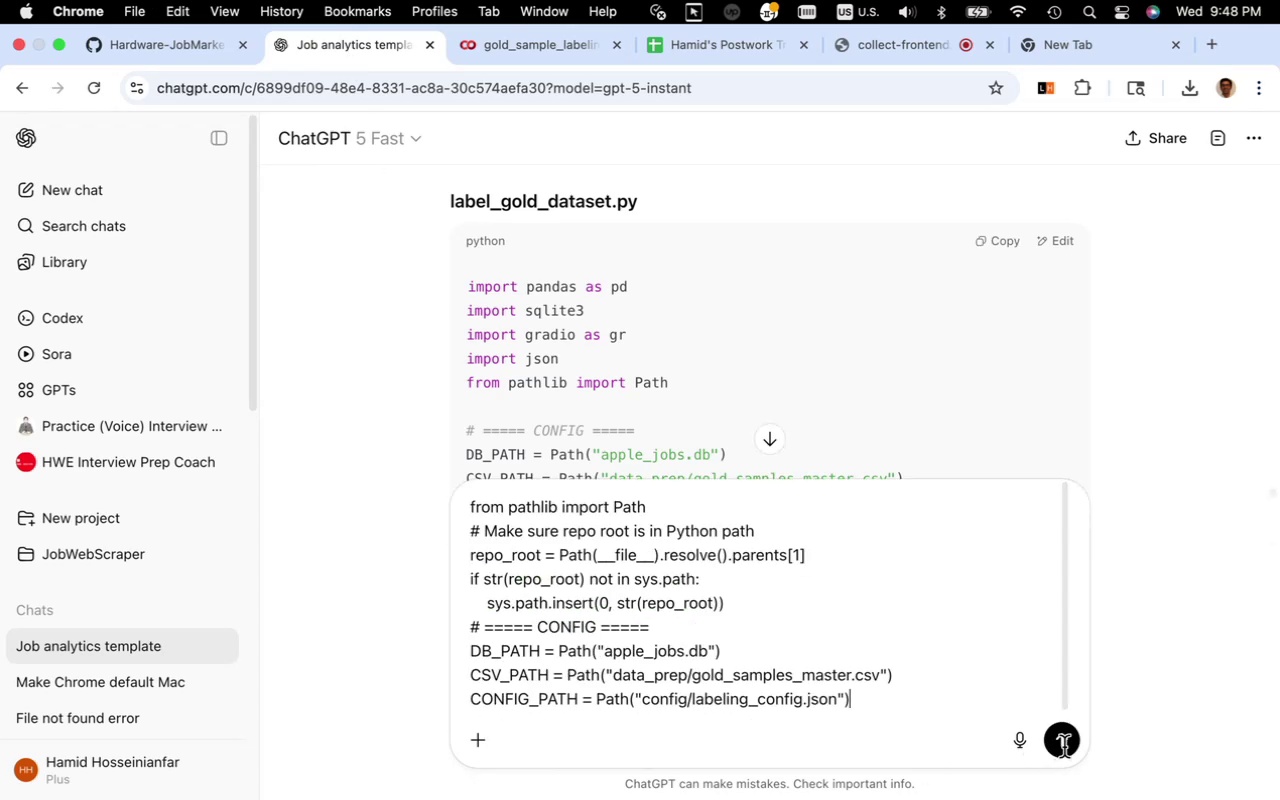 
left_click([1066, 743])
 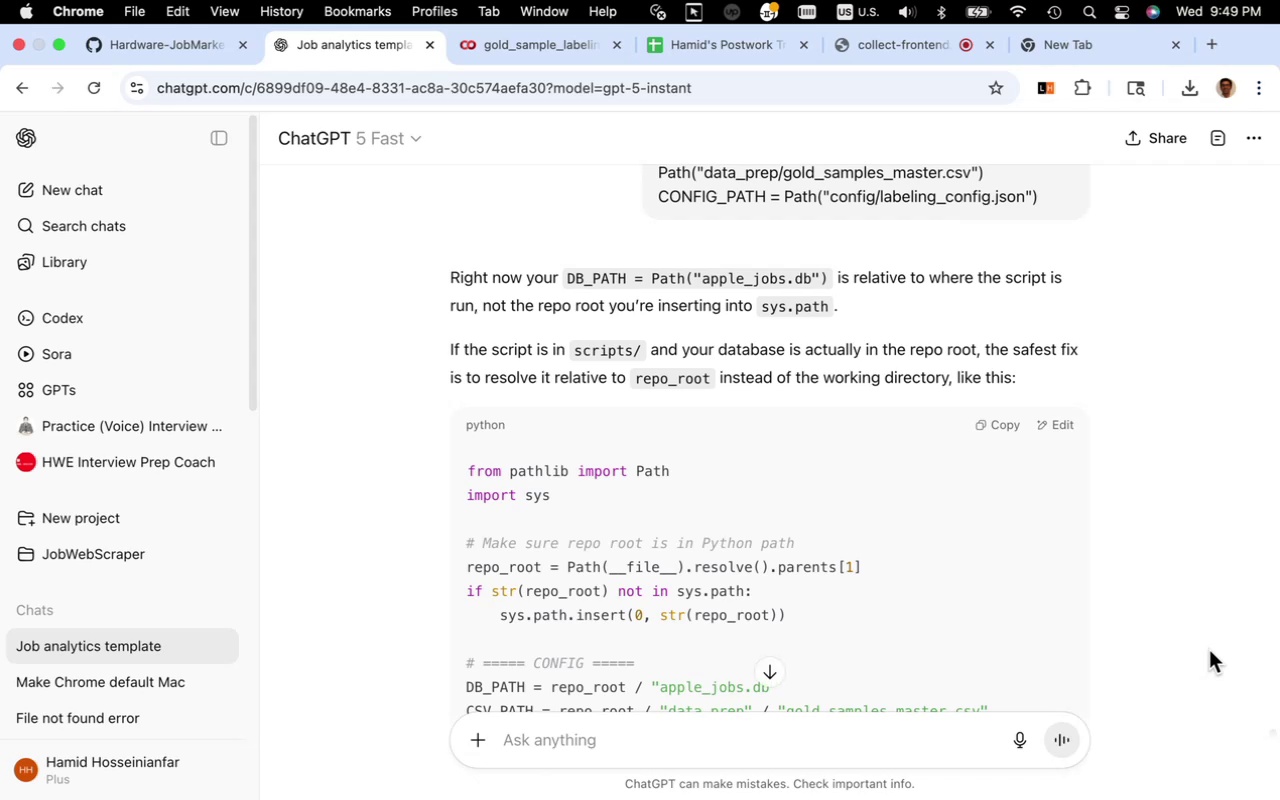 
wait(42.88)
 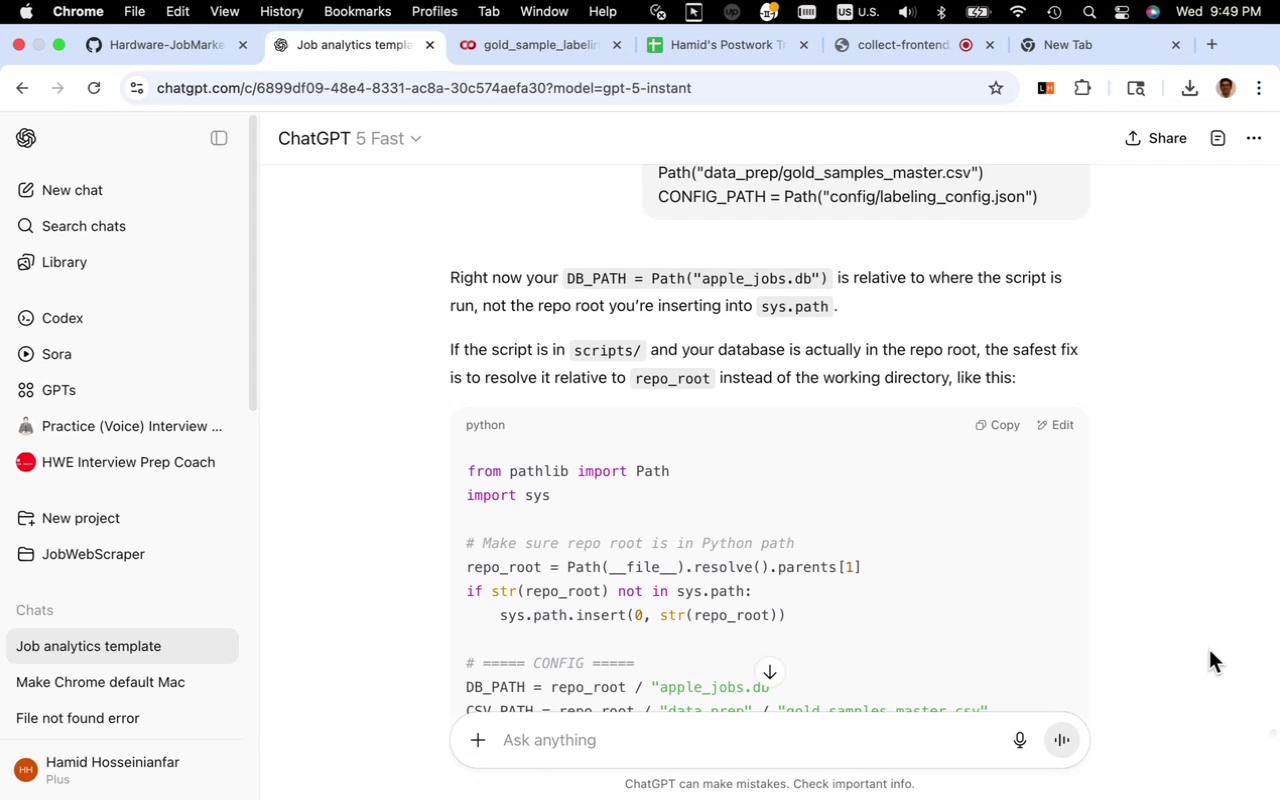 
scroll: coordinate [717, 449], scroll_direction: down, amount: 11.0
 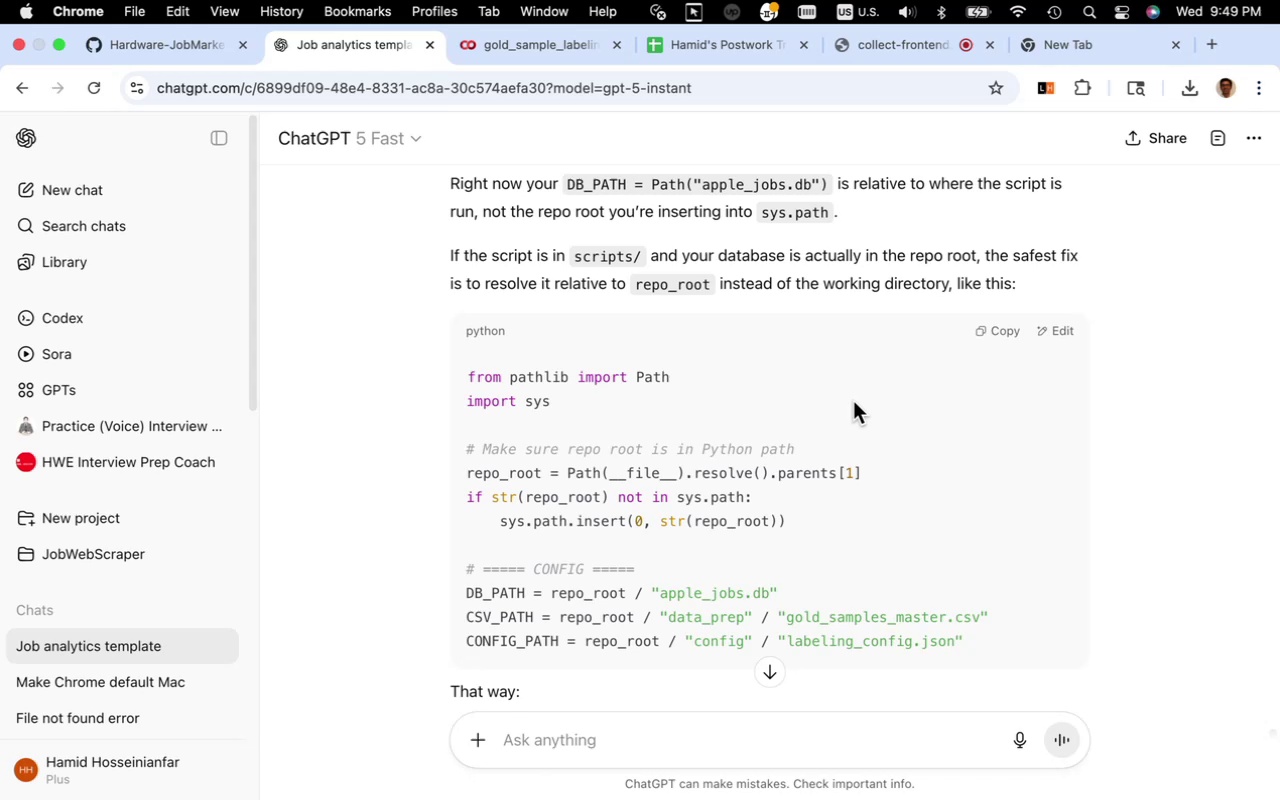 
wait(6.74)
 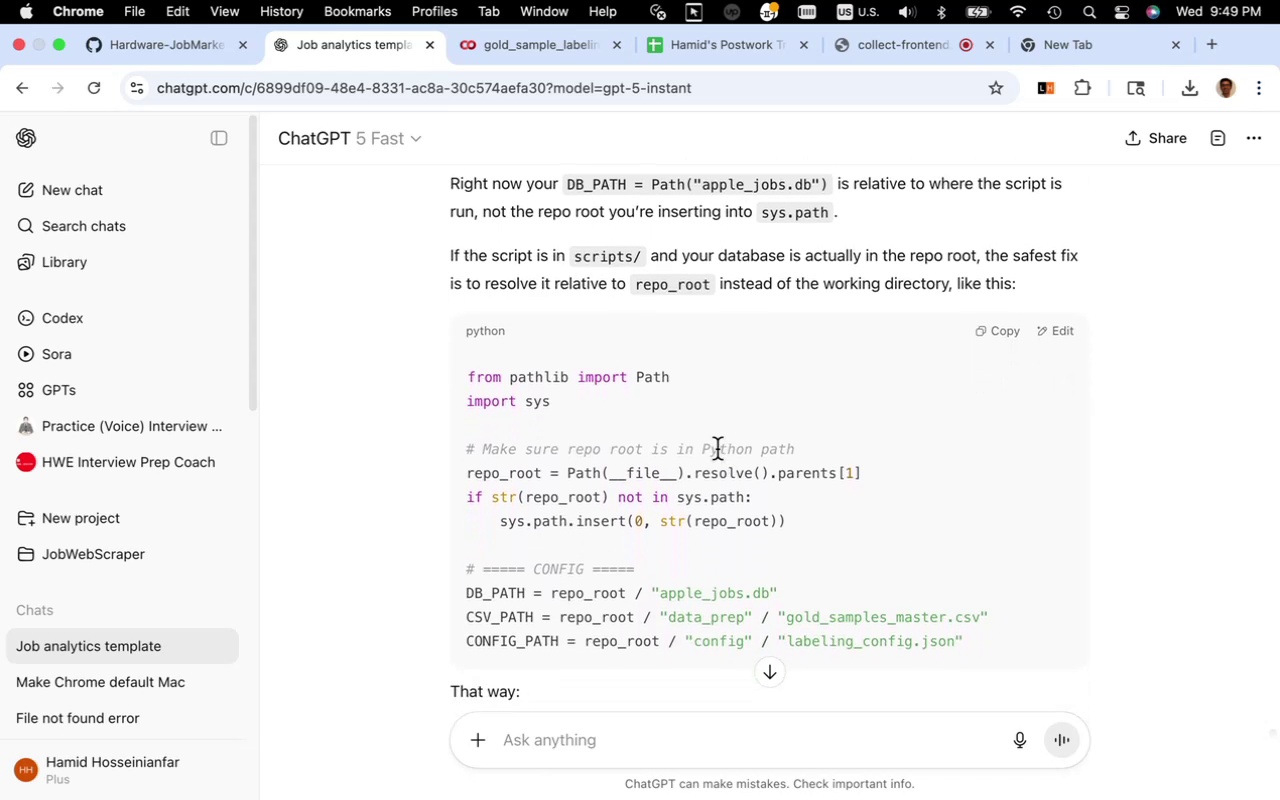 
scroll: coordinate [847, 406], scroll_direction: down, amount: 19.0
 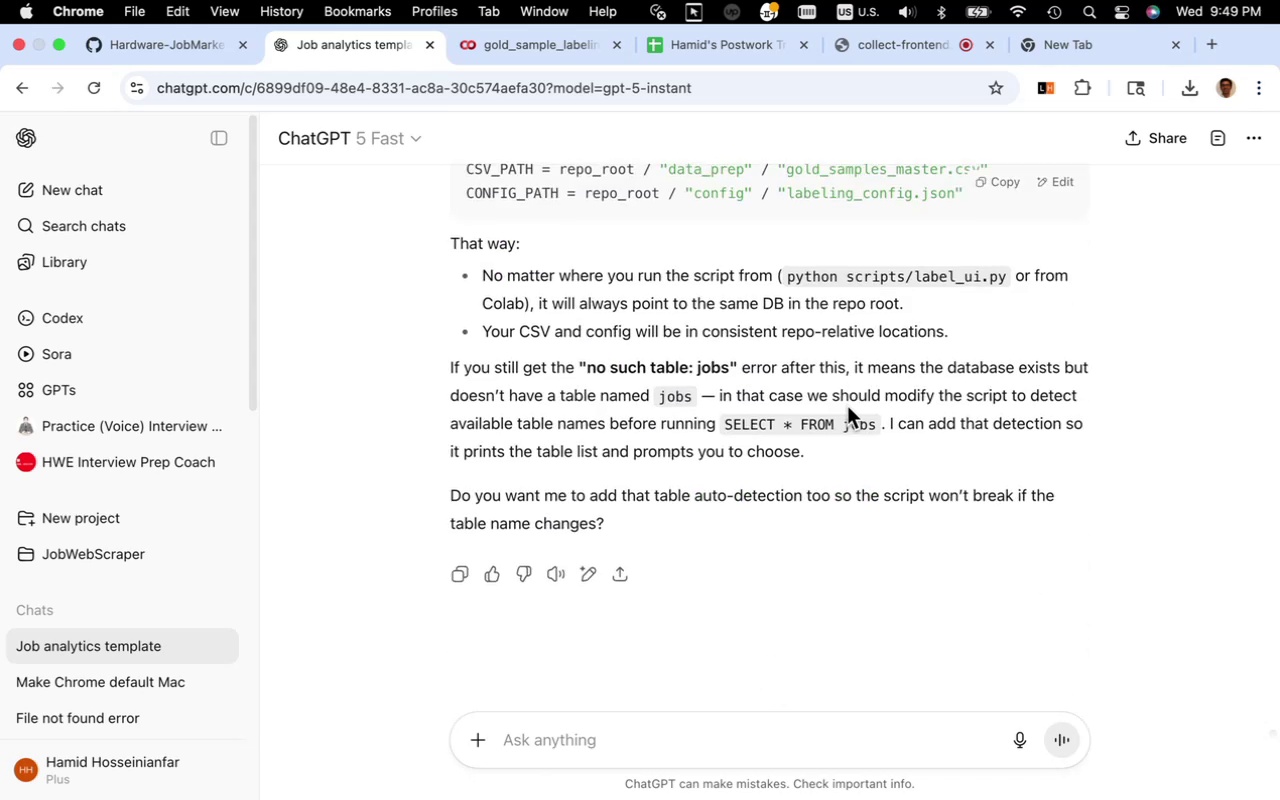 
scroll: coordinate [847, 406], scroll_direction: up, amount: 2.0
 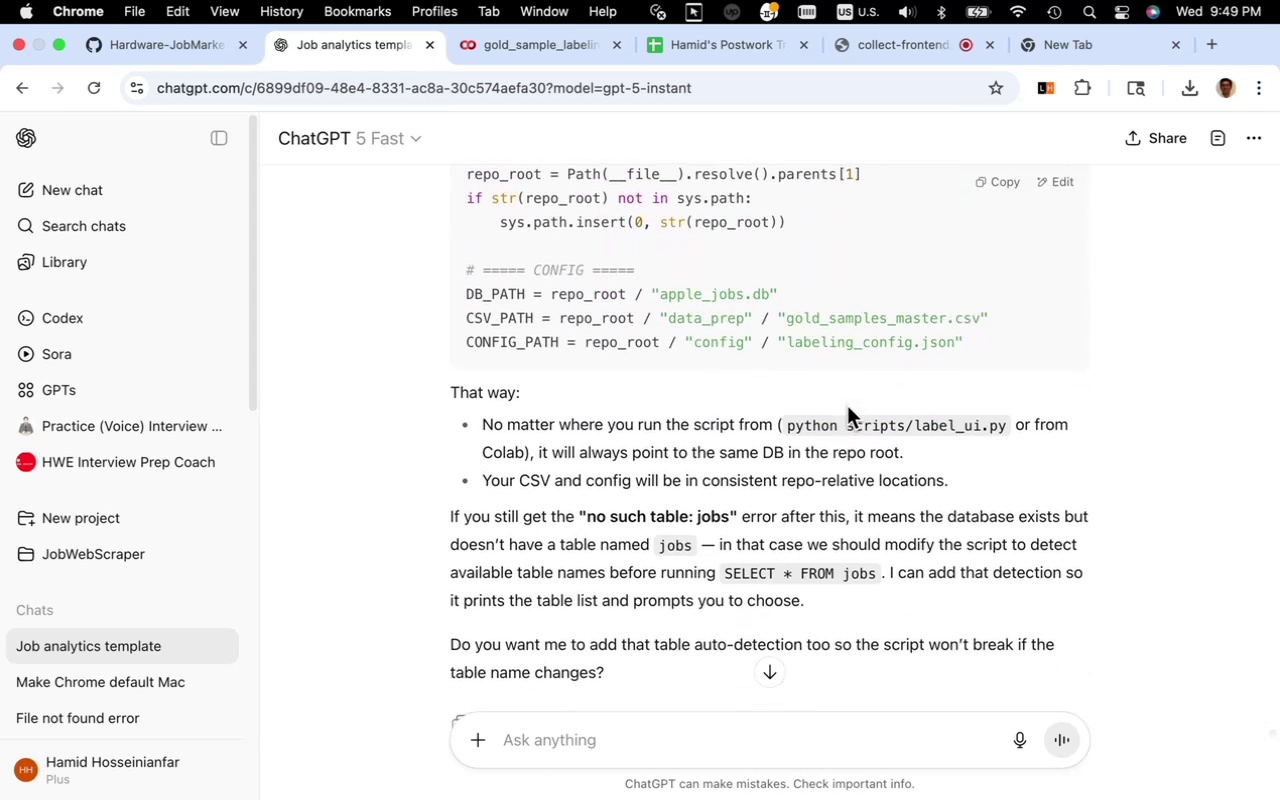 
scroll: coordinate [847, 406], scroll_direction: down, amount: 5.0
 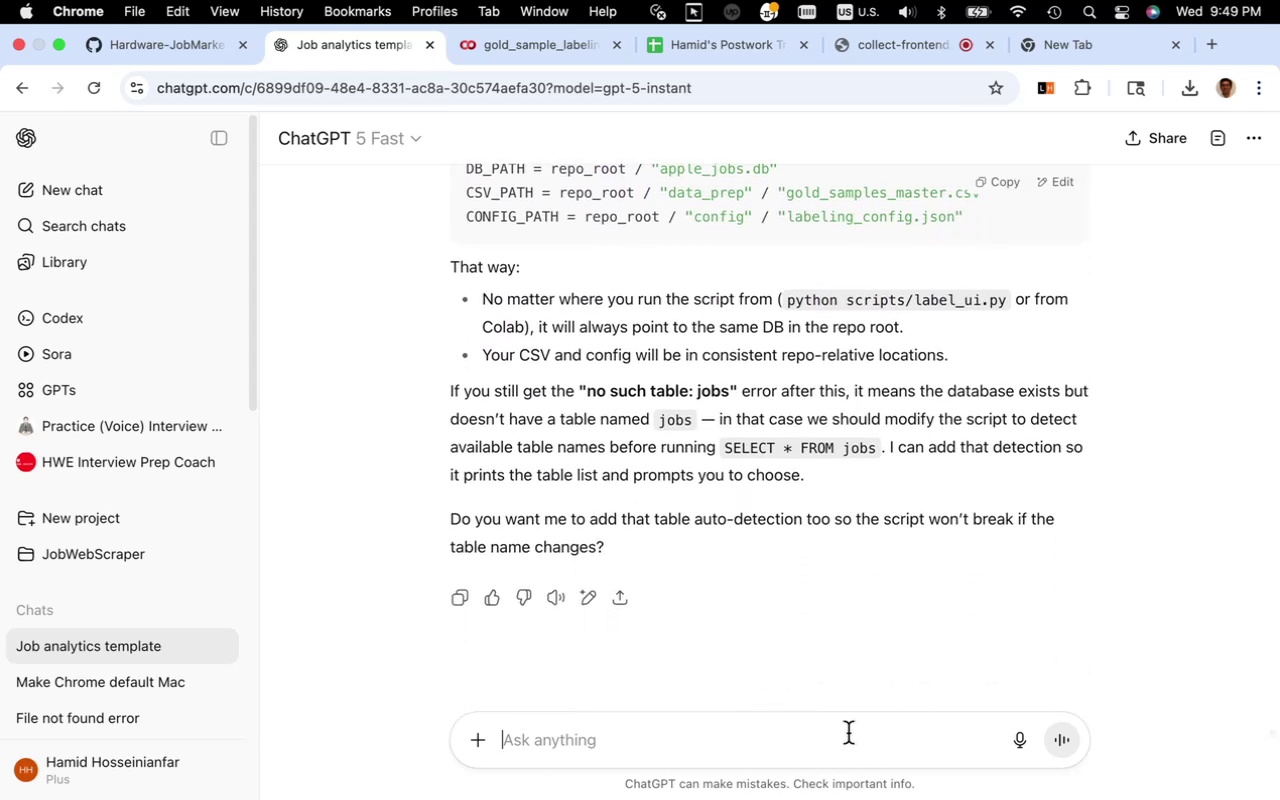 
left_click([848, 733])
 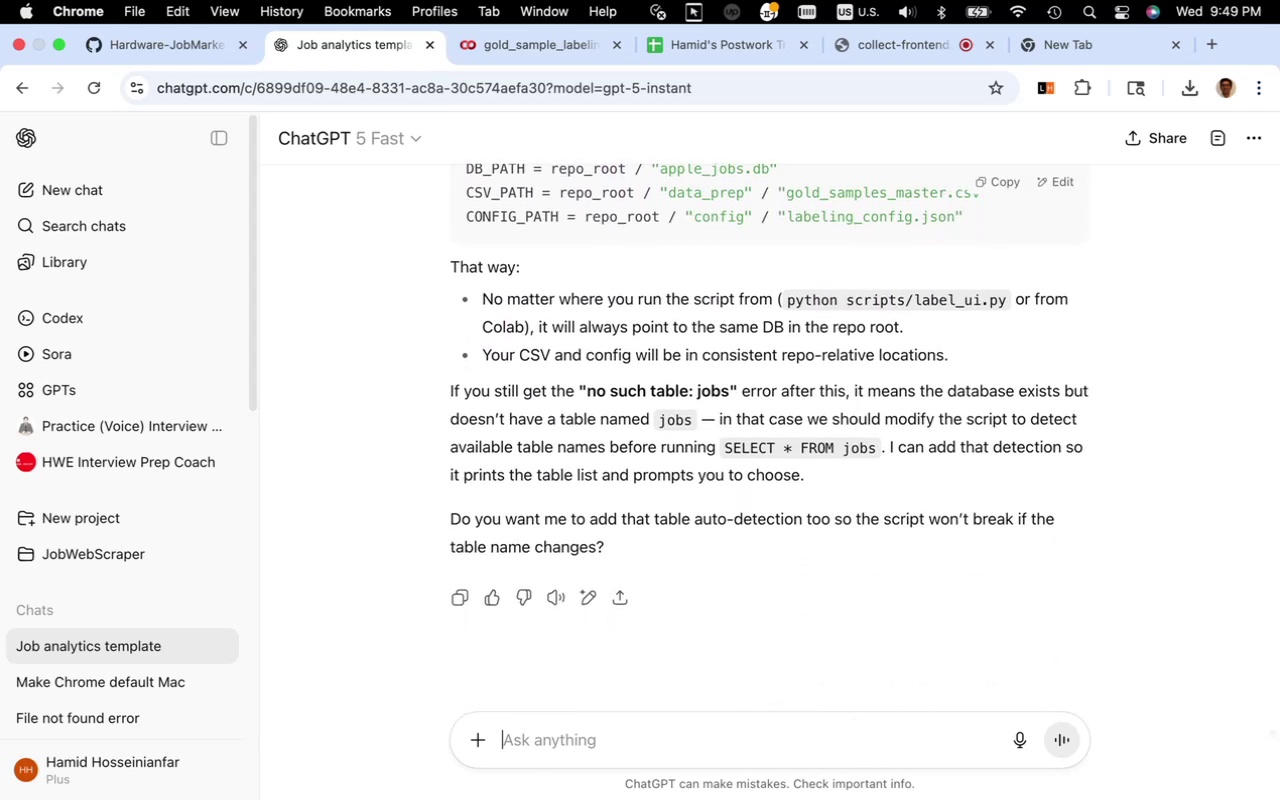 
type(the jupyter notebook is in /labeling and )
 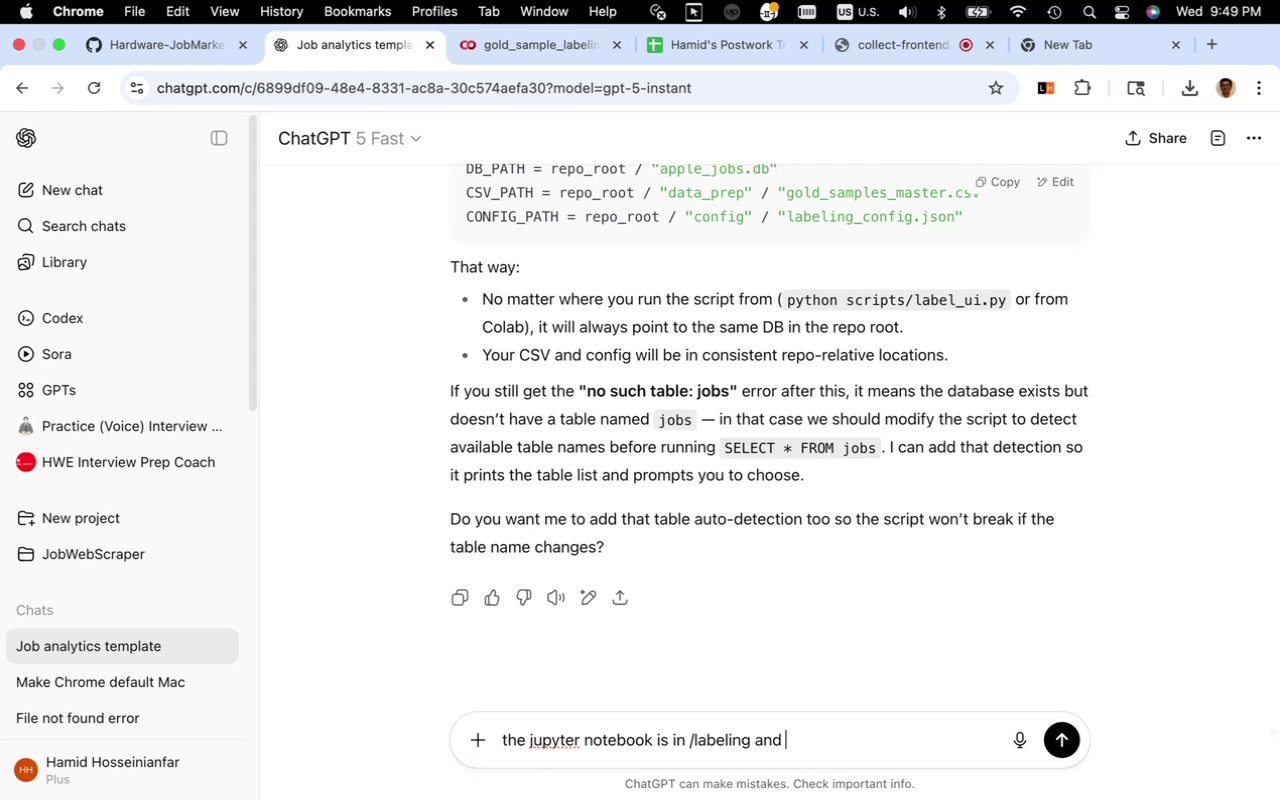 
wait(6.19)
 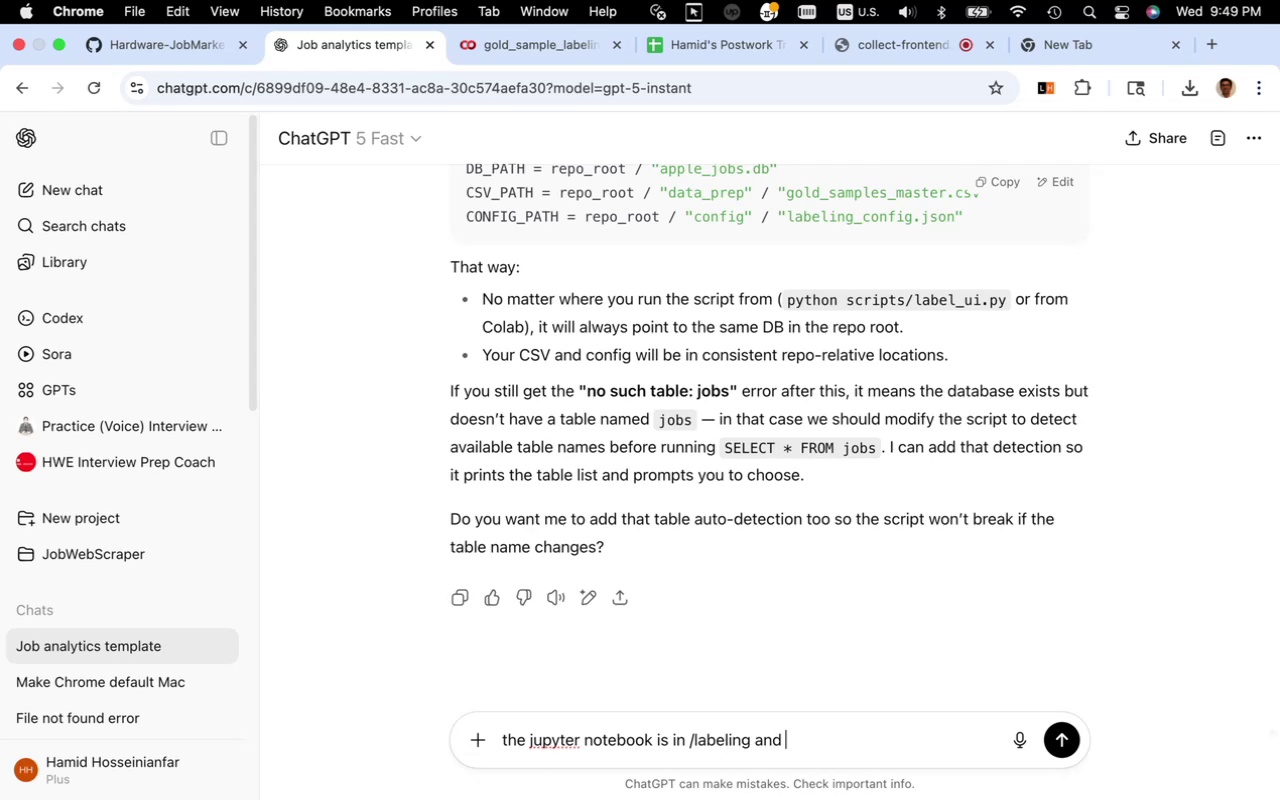 
type(DB on root and csv files in pre)
key(Backspace)
key(Backspace)
key(Backspace)
type(data_prep/)
 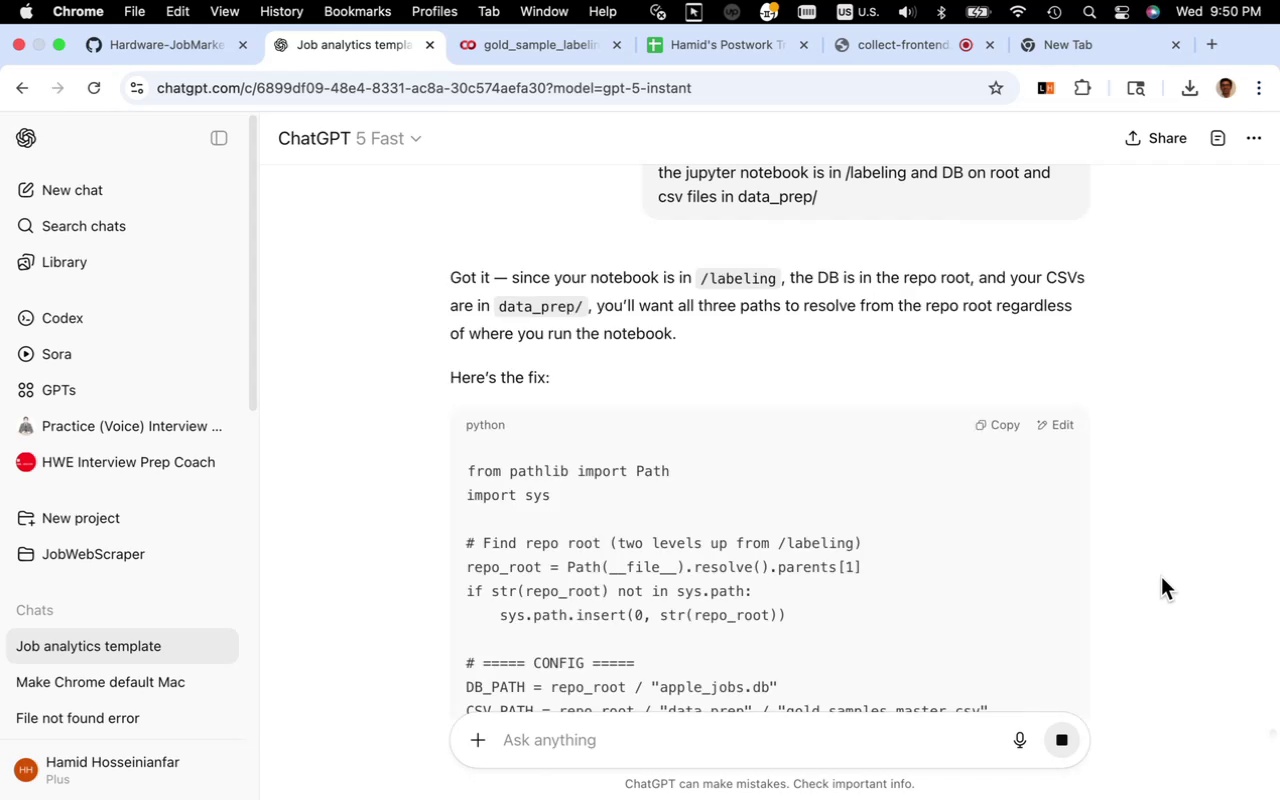 
wait(36.44)
 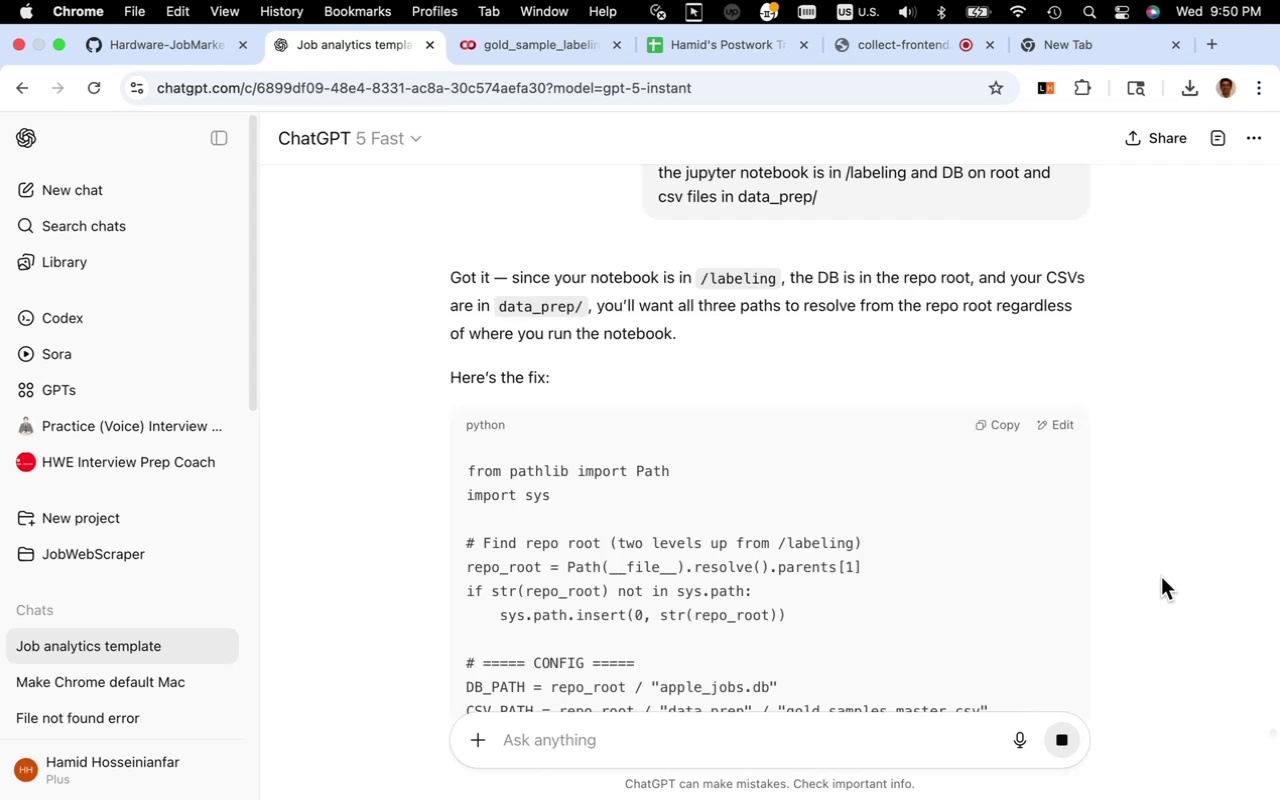 
scroll: coordinate [790, 517], scroll_direction: down, amount: 4.0
 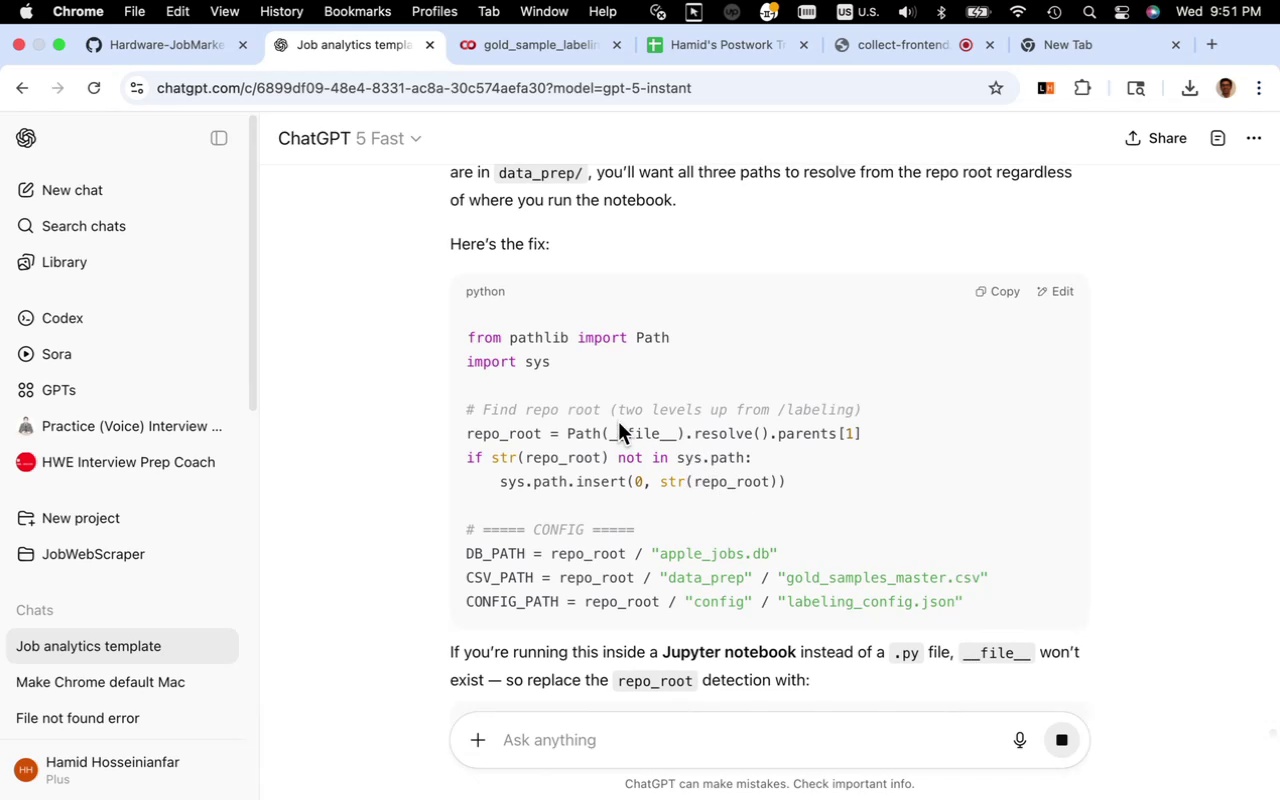 
wait(6.38)
 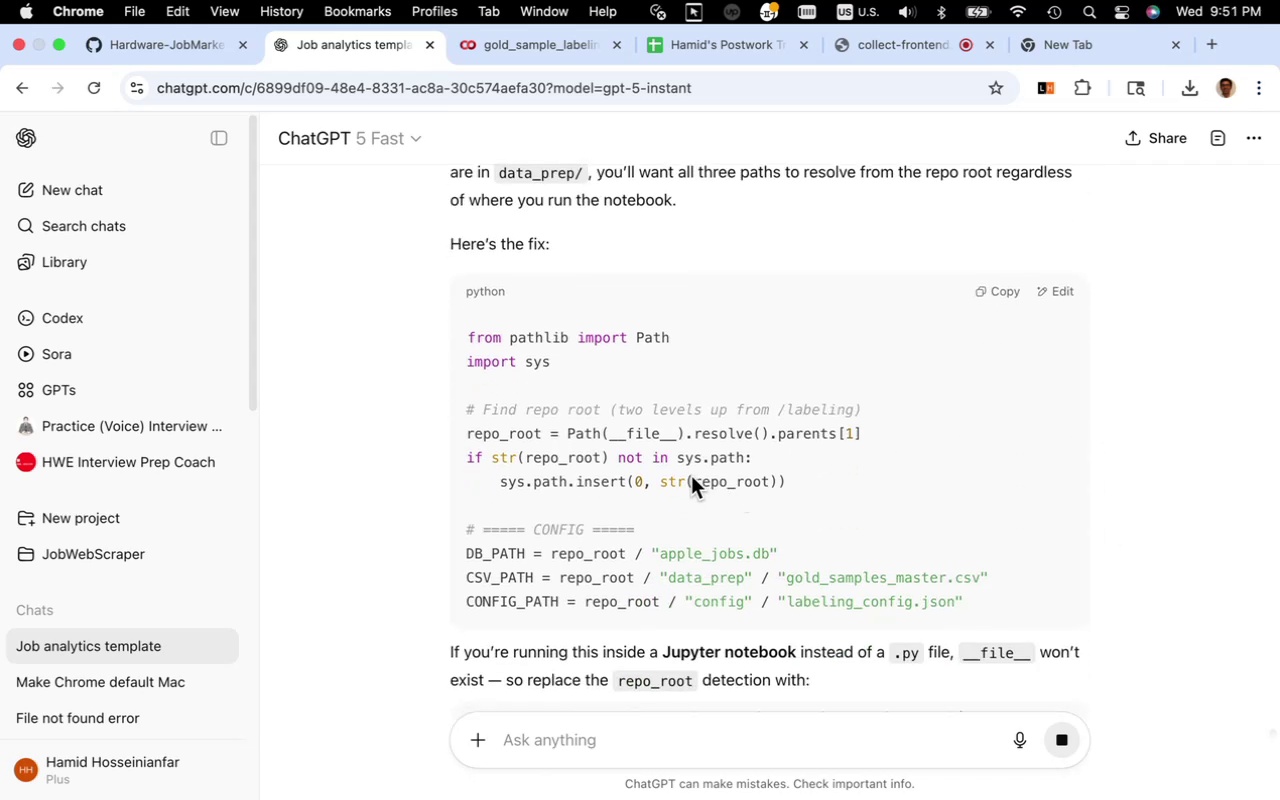 
left_click([556, 365])
 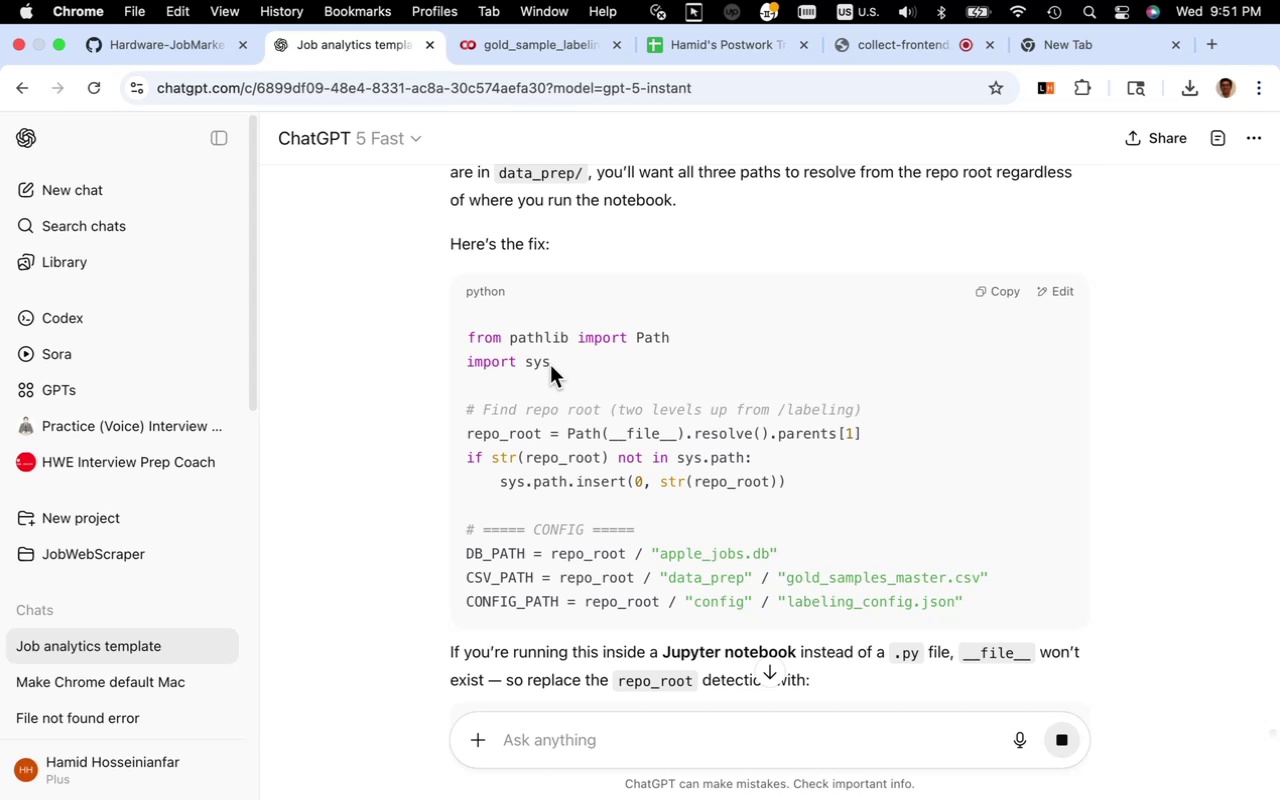 
wait(11.01)
 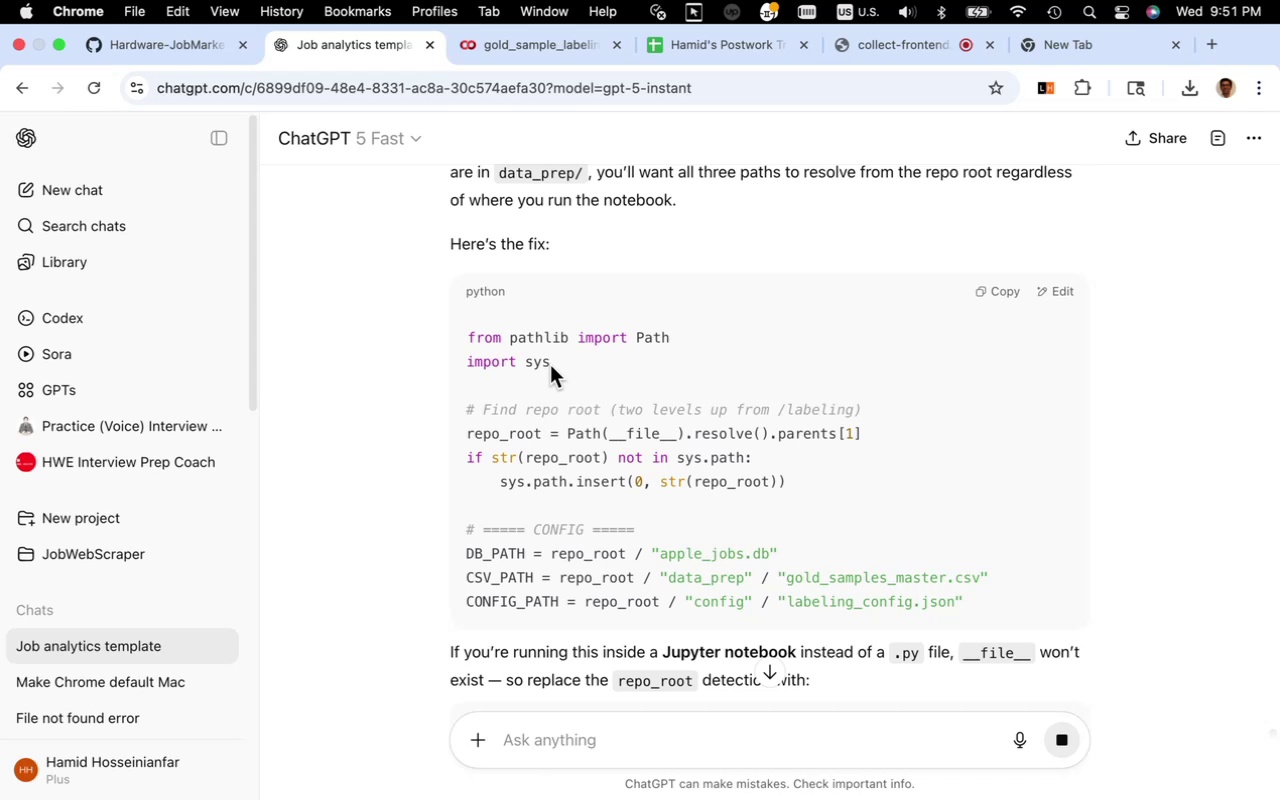 
left_click_drag(start_coordinate=[550, 365], to_coordinate=[461, 360])
 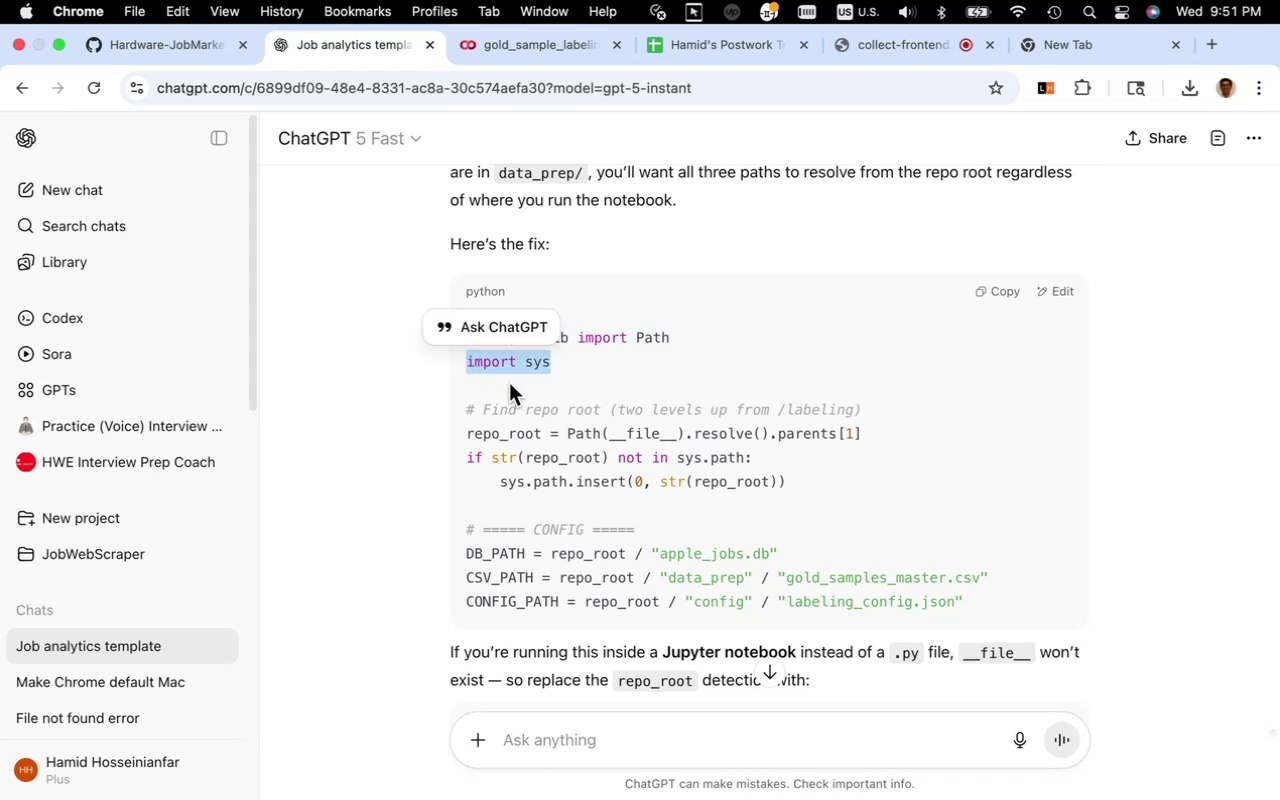 
key(Meta+C)
 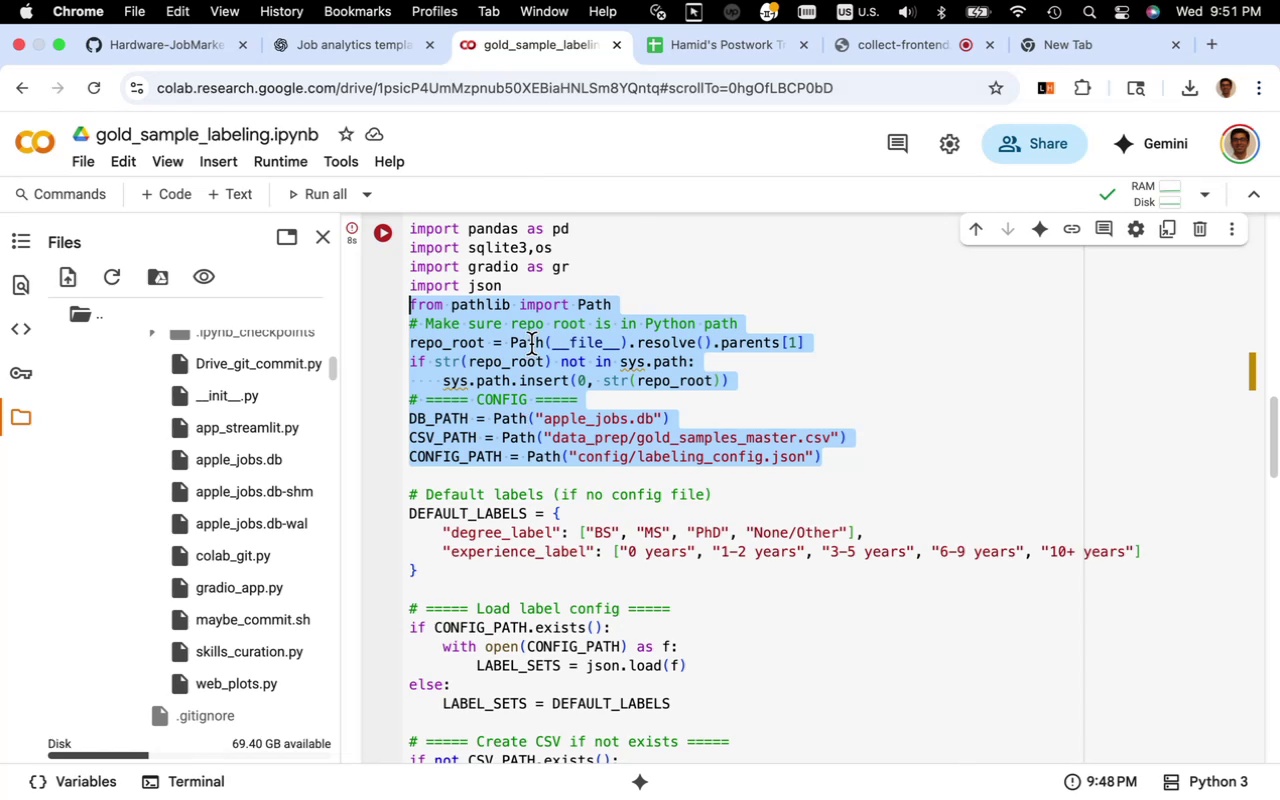 
left_click([531, 343])
 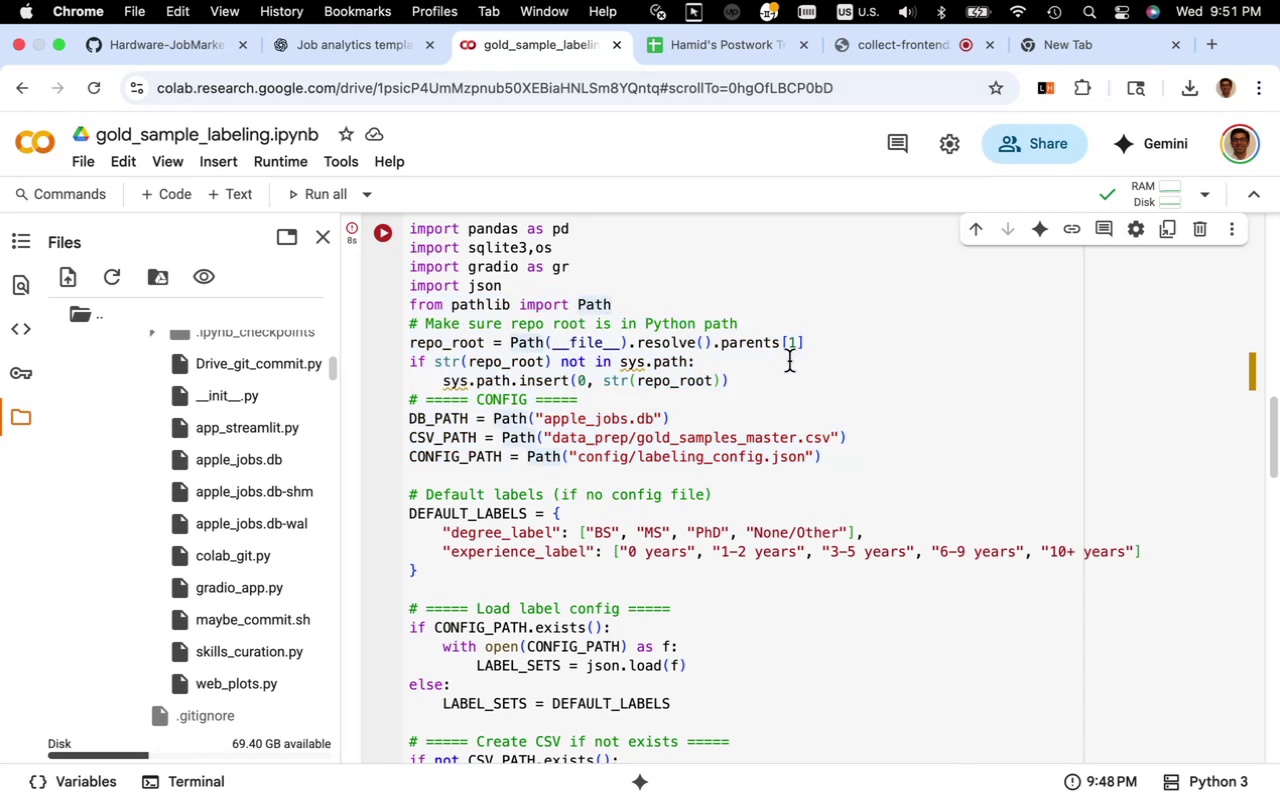 
key(Enter)
 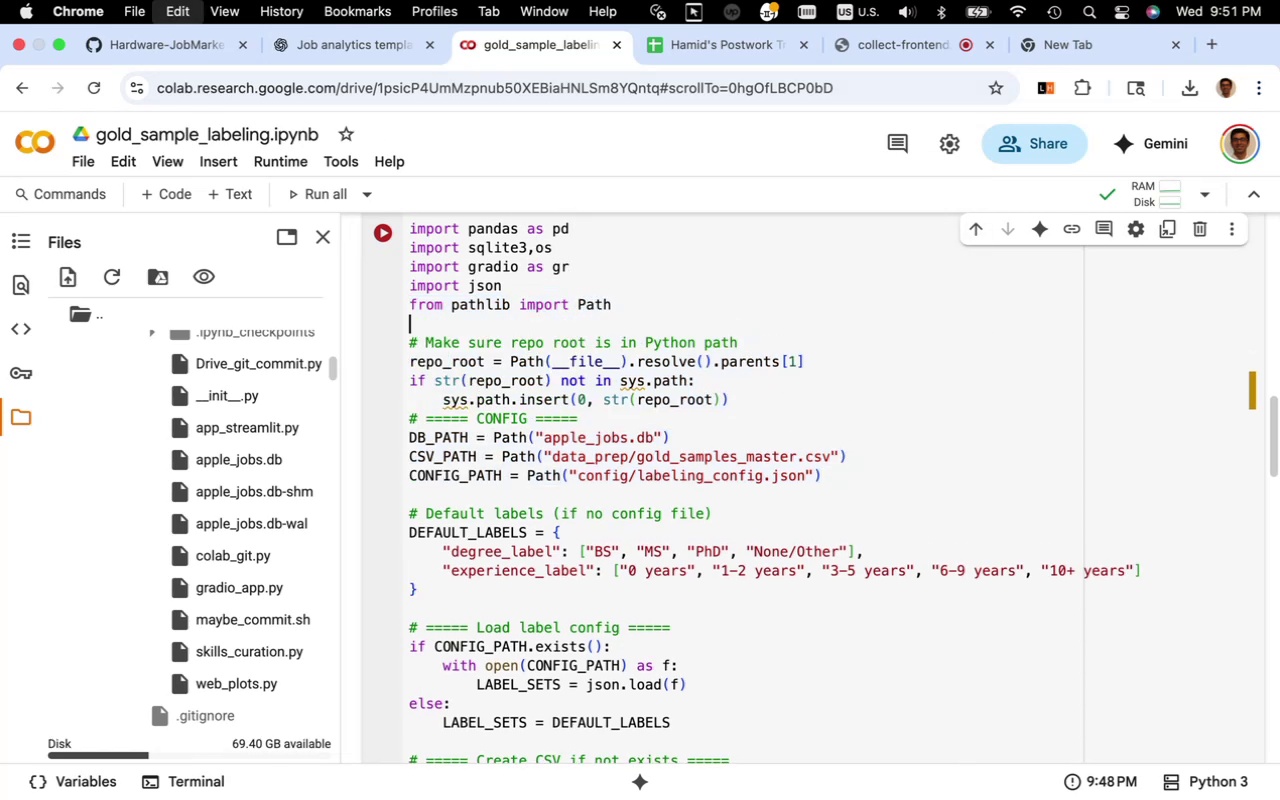 
key(Meta+CommandLeft)
 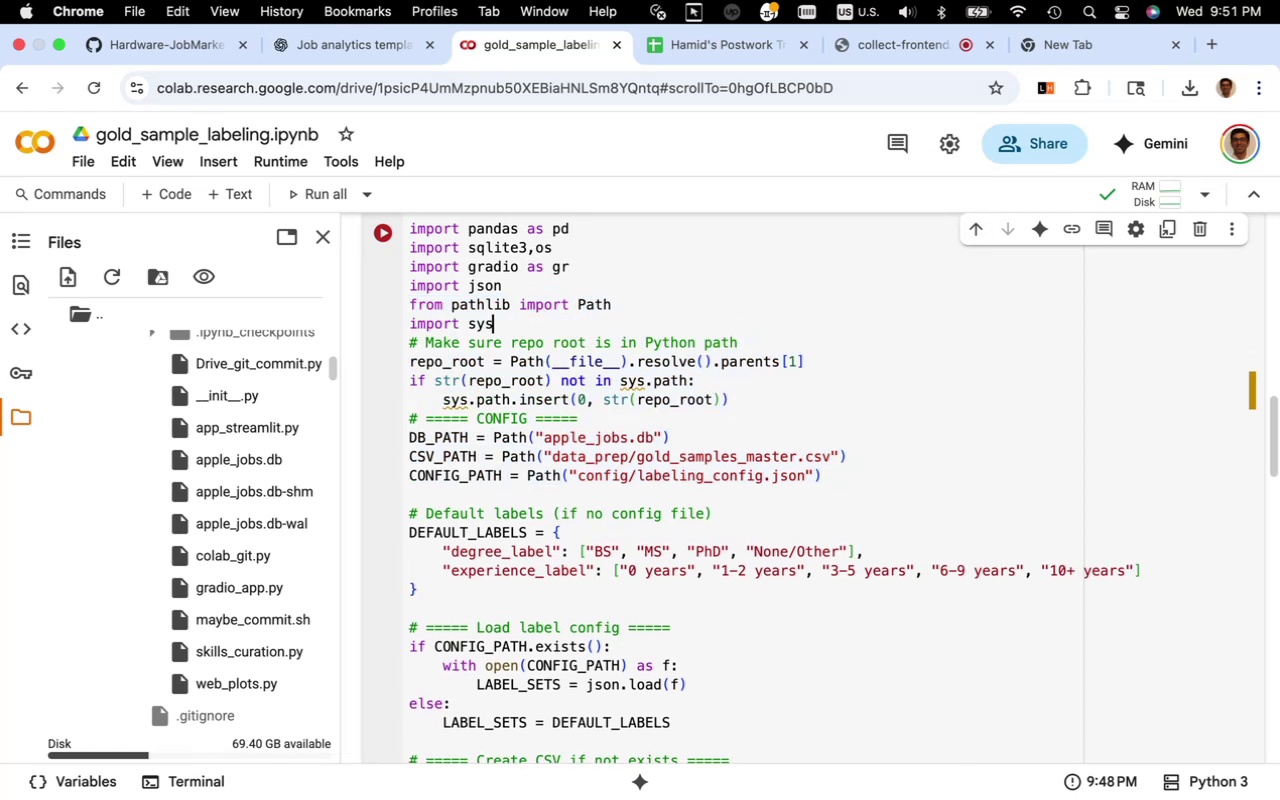 
key(Meta+V)
 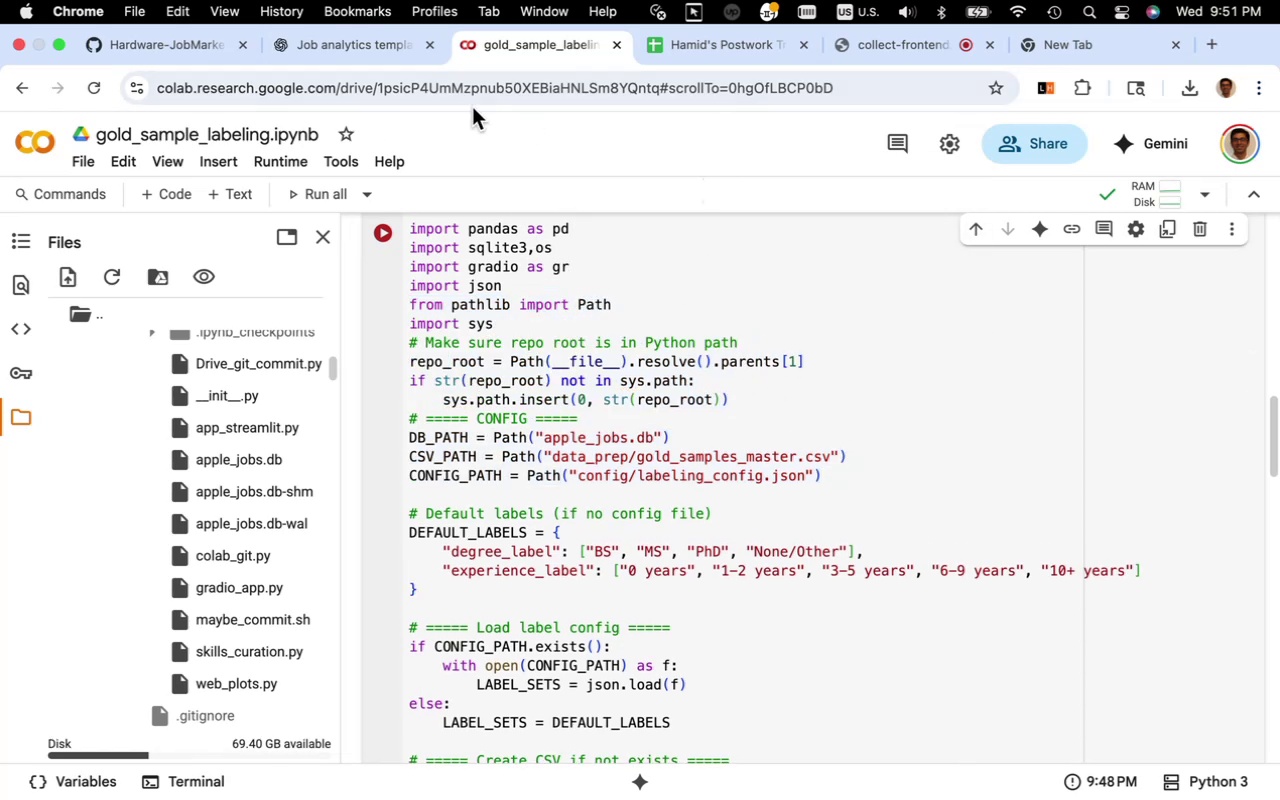 
left_click([369, 50])
 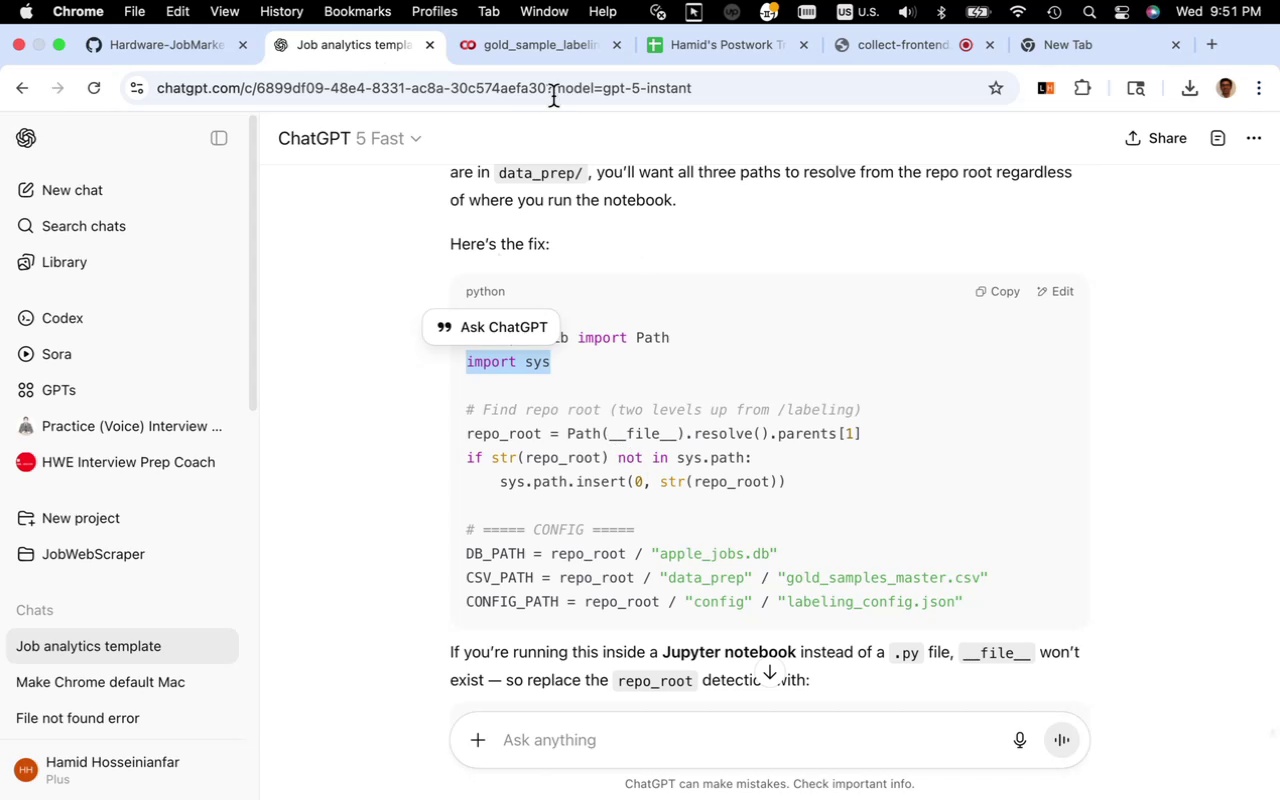 
left_click([544, 50])
 